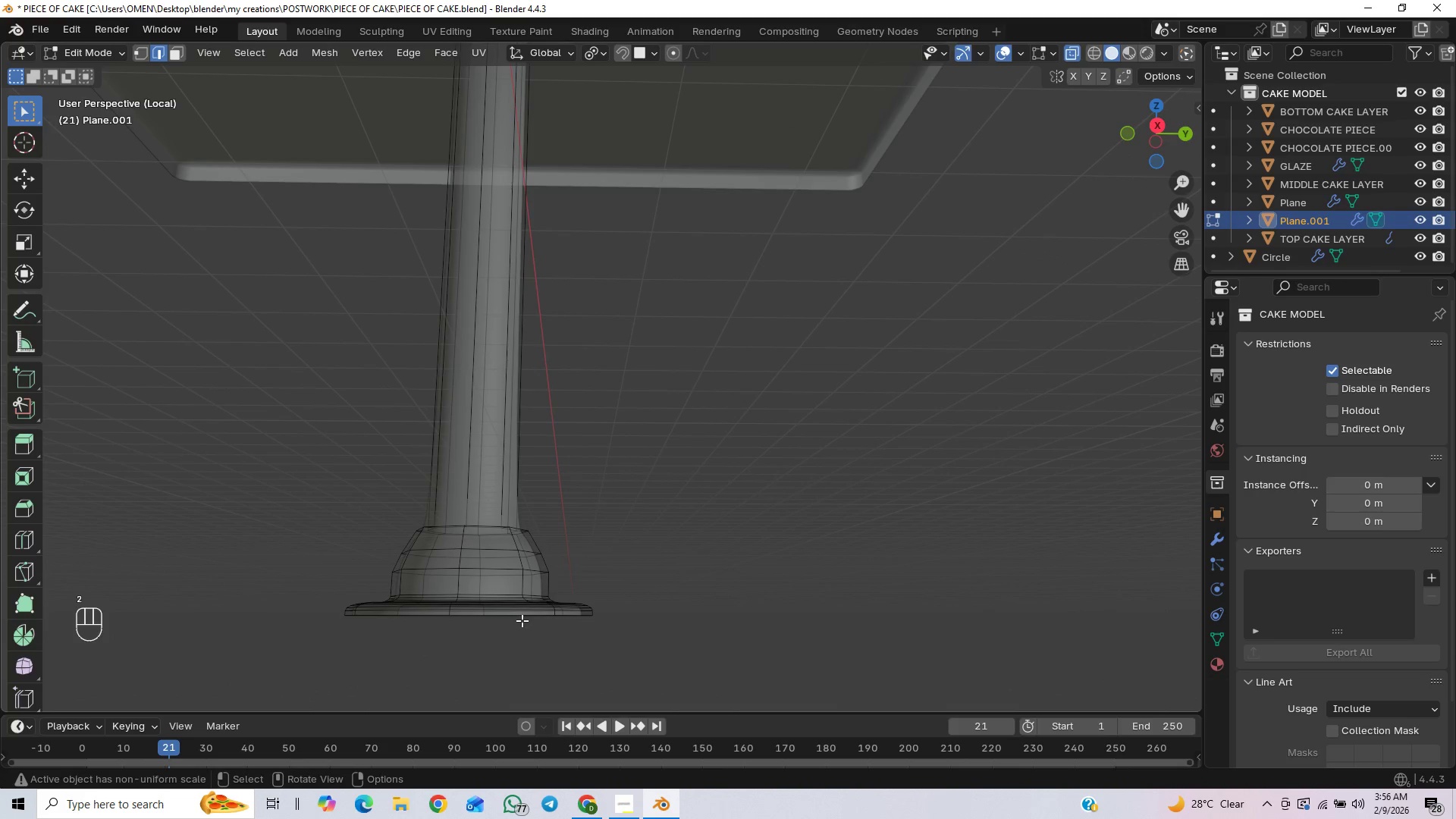 
left_click([516, 616])
 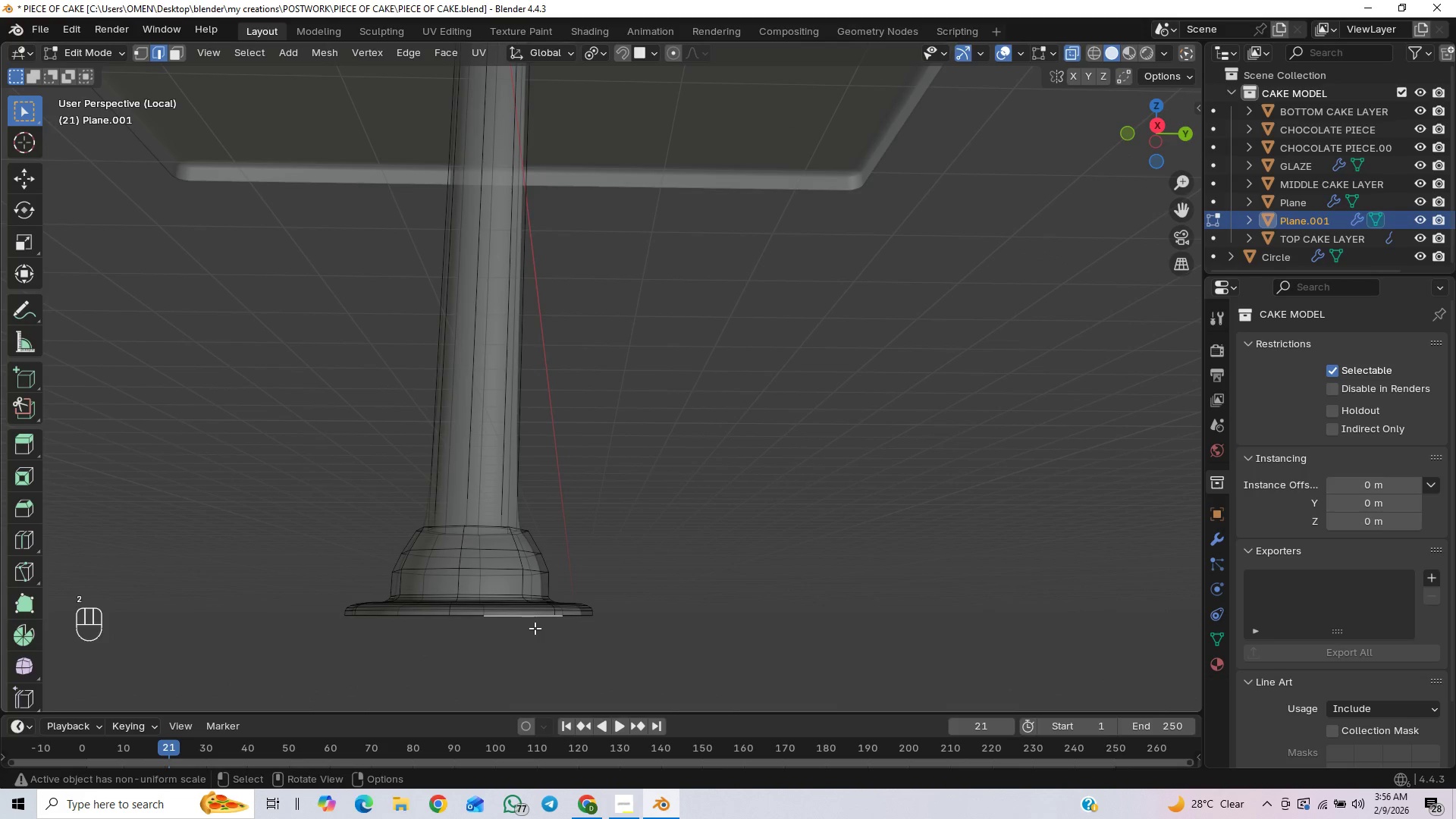 
key(PageDown)
 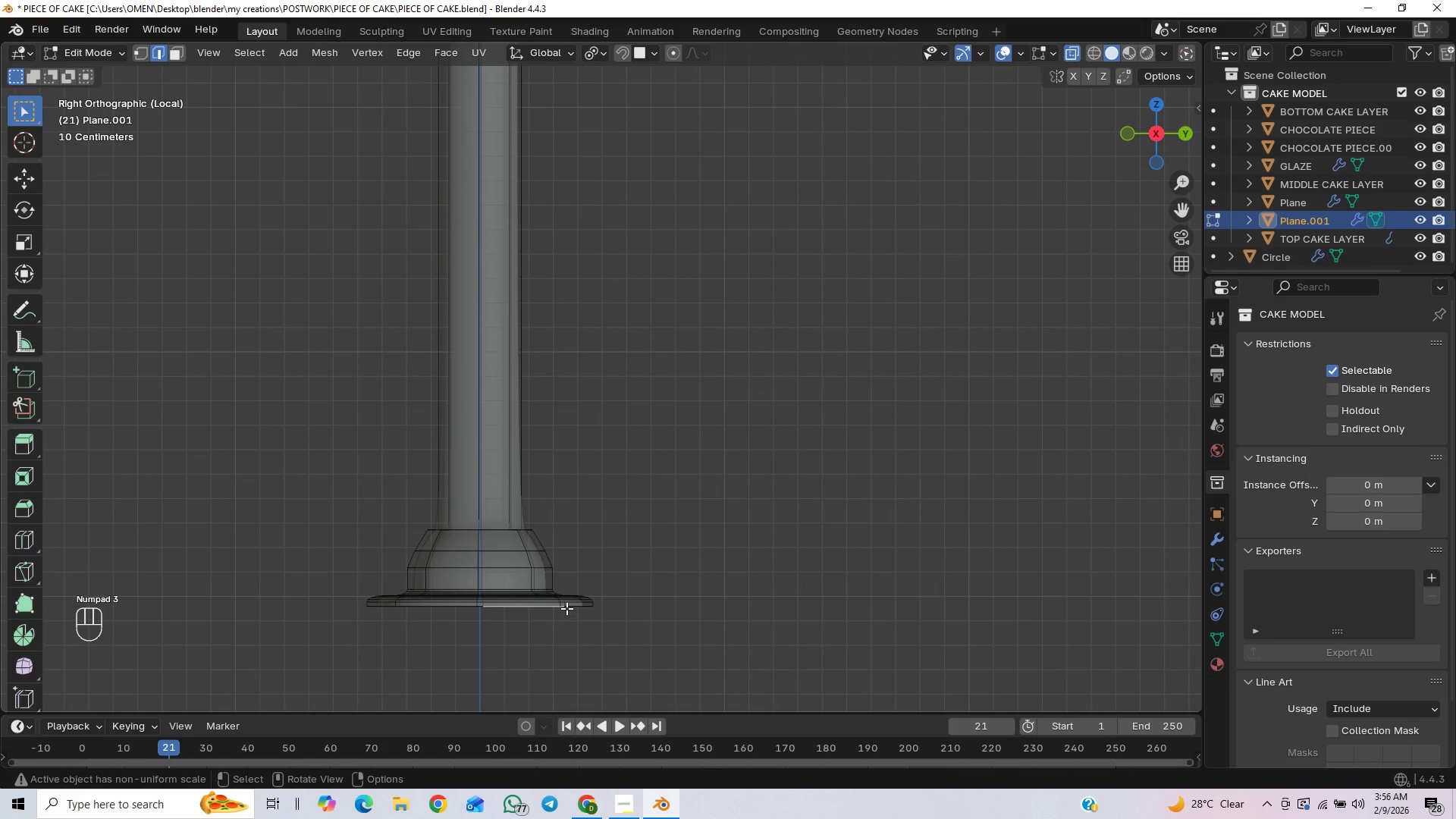 
hold_key(key=ShiftLeft, duration=1.55)
hold_key(key=AltLeft, duration=1.14)
left_click([574, 604])
 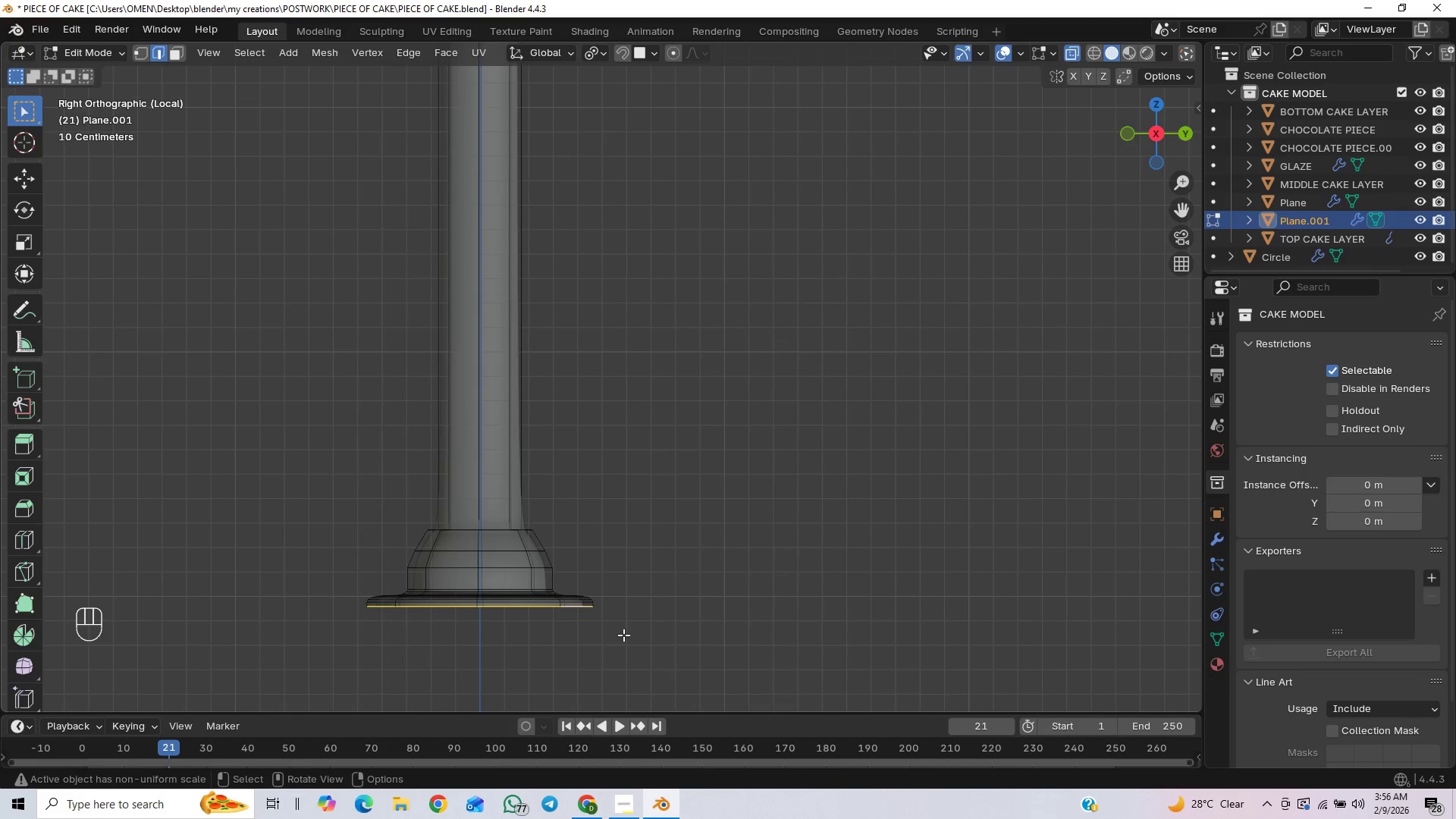 
key(E)
 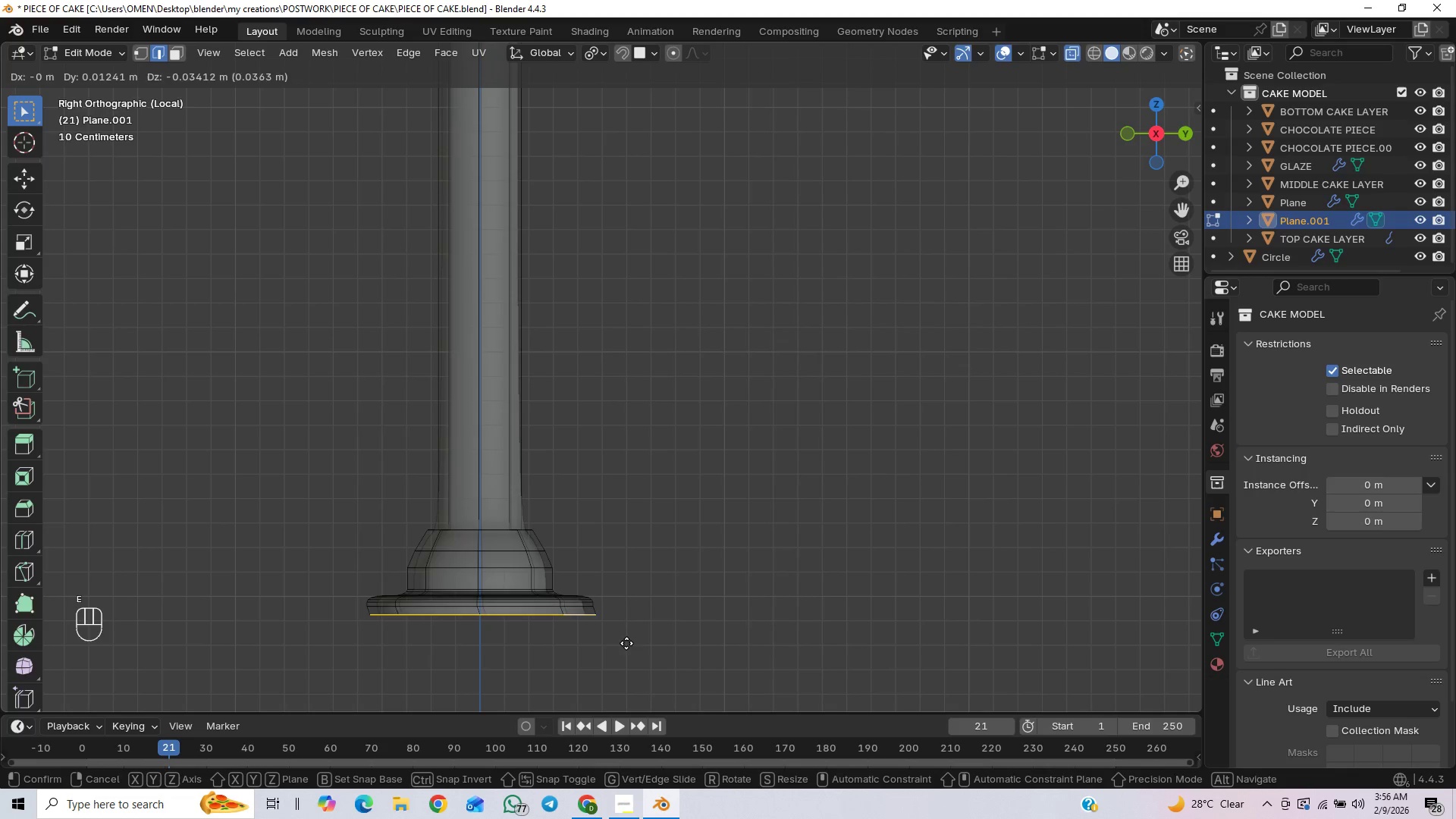 
key(Z)
 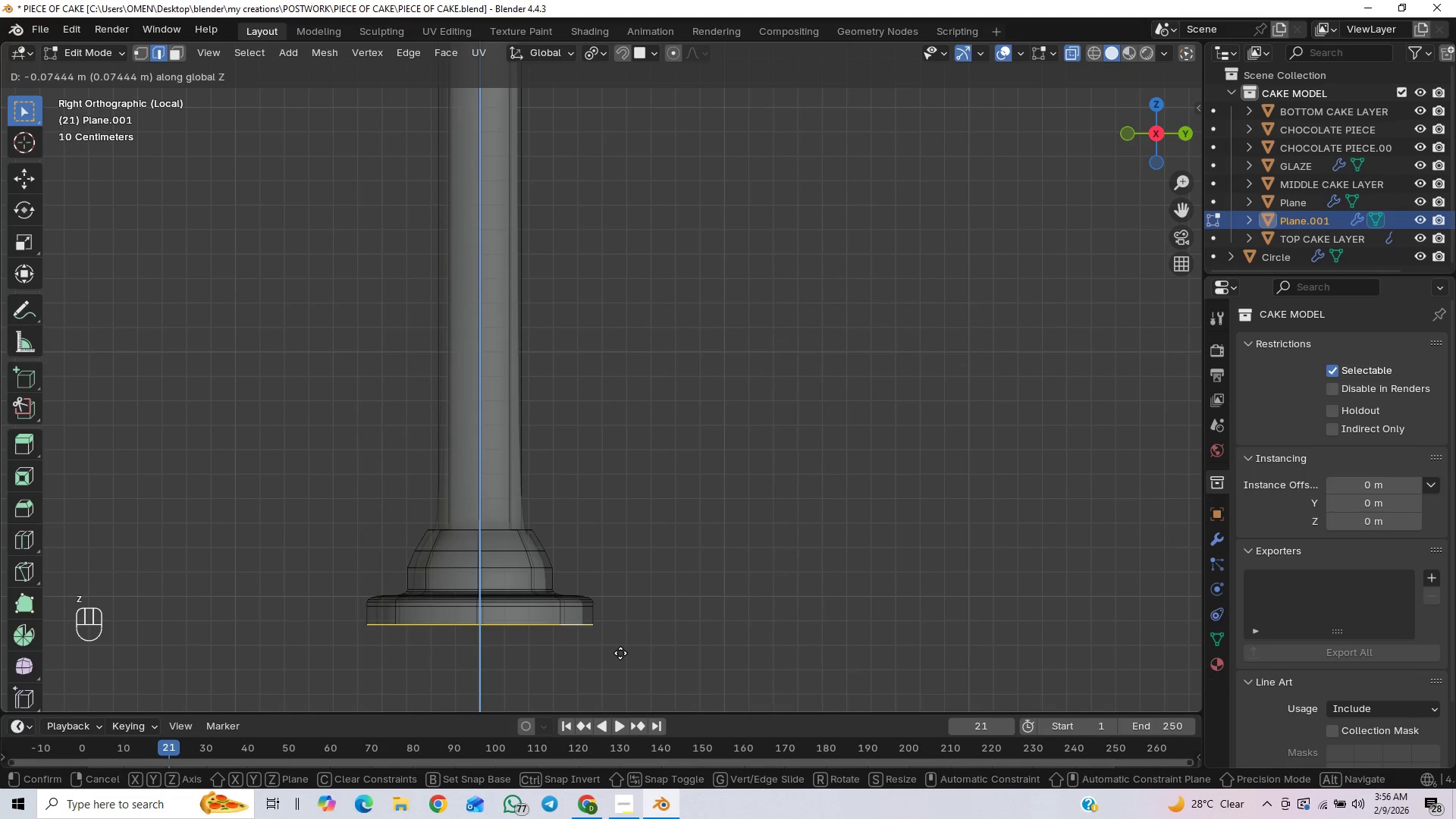 
left_click([620, 653])
 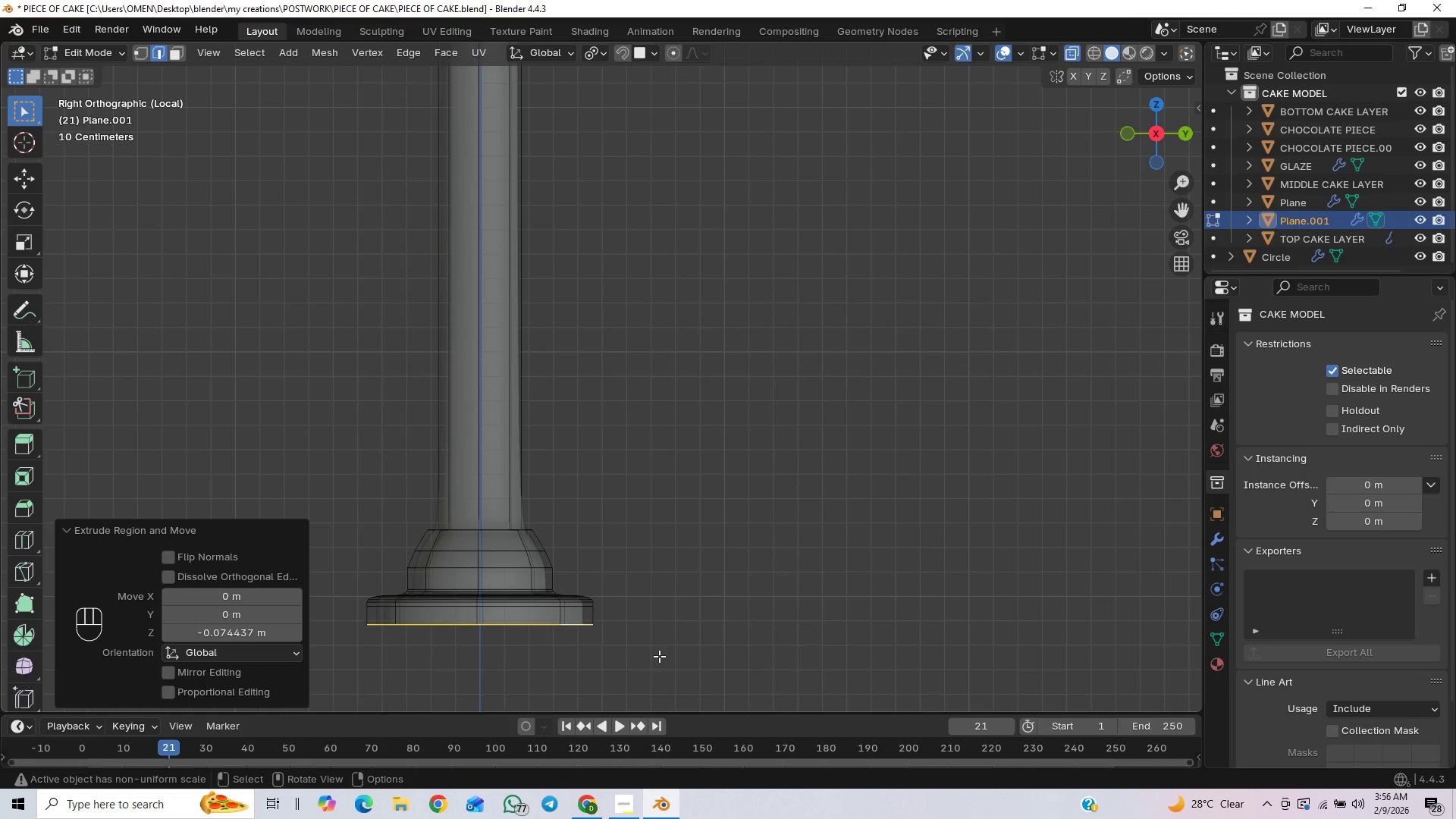 
key(F)
 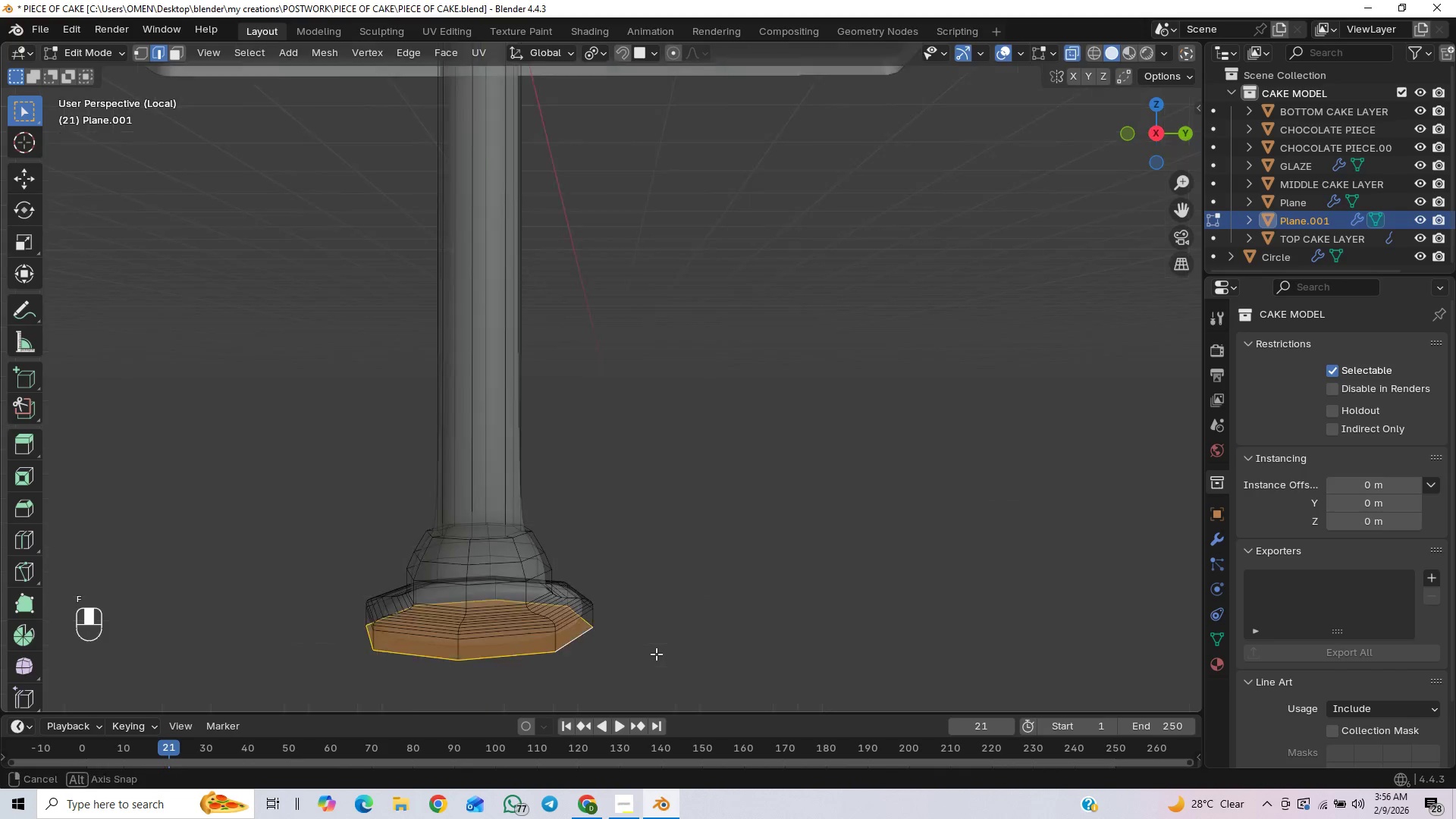 
scroll: coordinate [654, 651], scroll_direction: down, amount: 1.0
 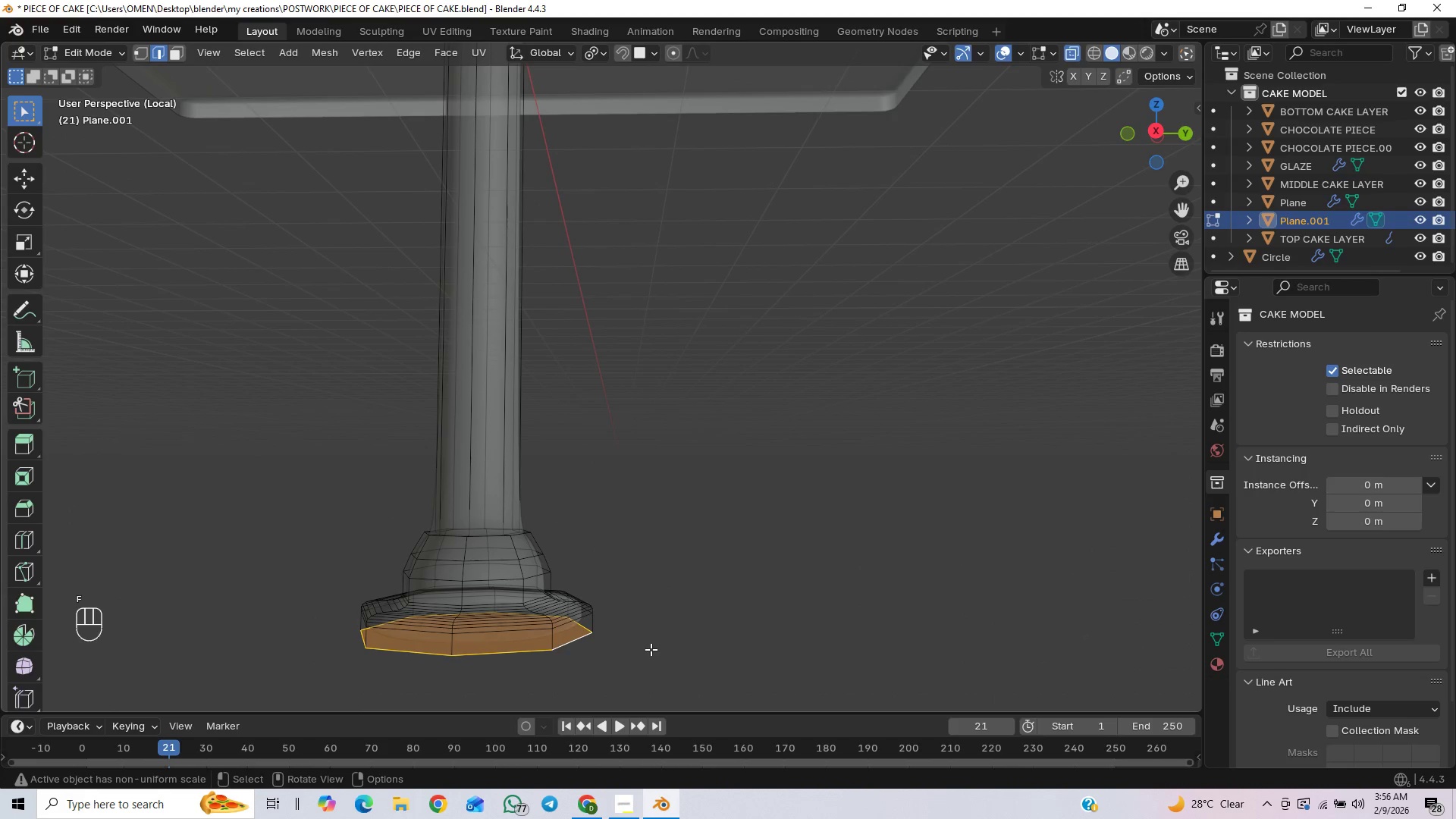 
key(Control+R)
 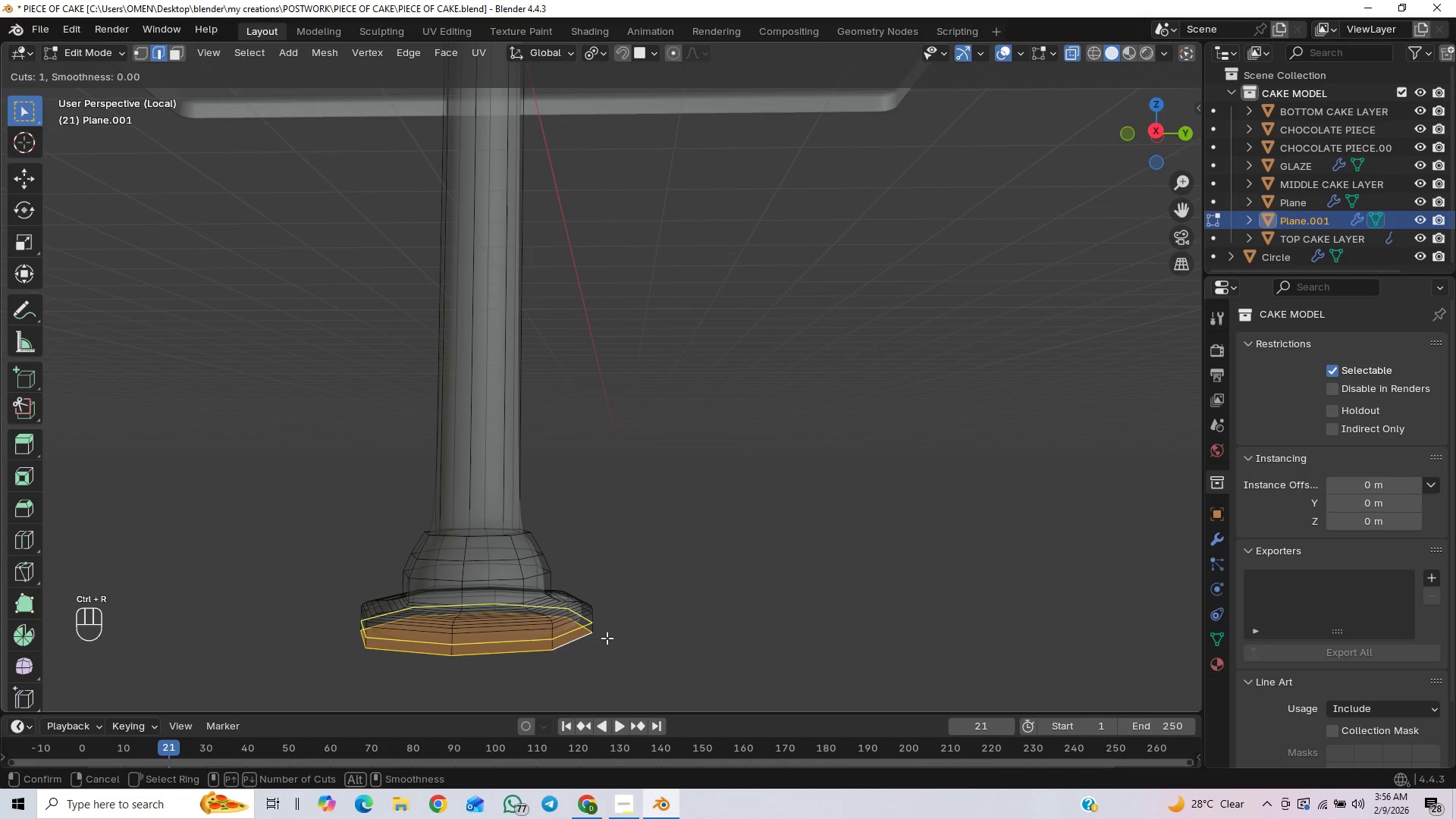 
left_click_drag(start_coordinate=[607, 638], to_coordinate=[607, 645])
 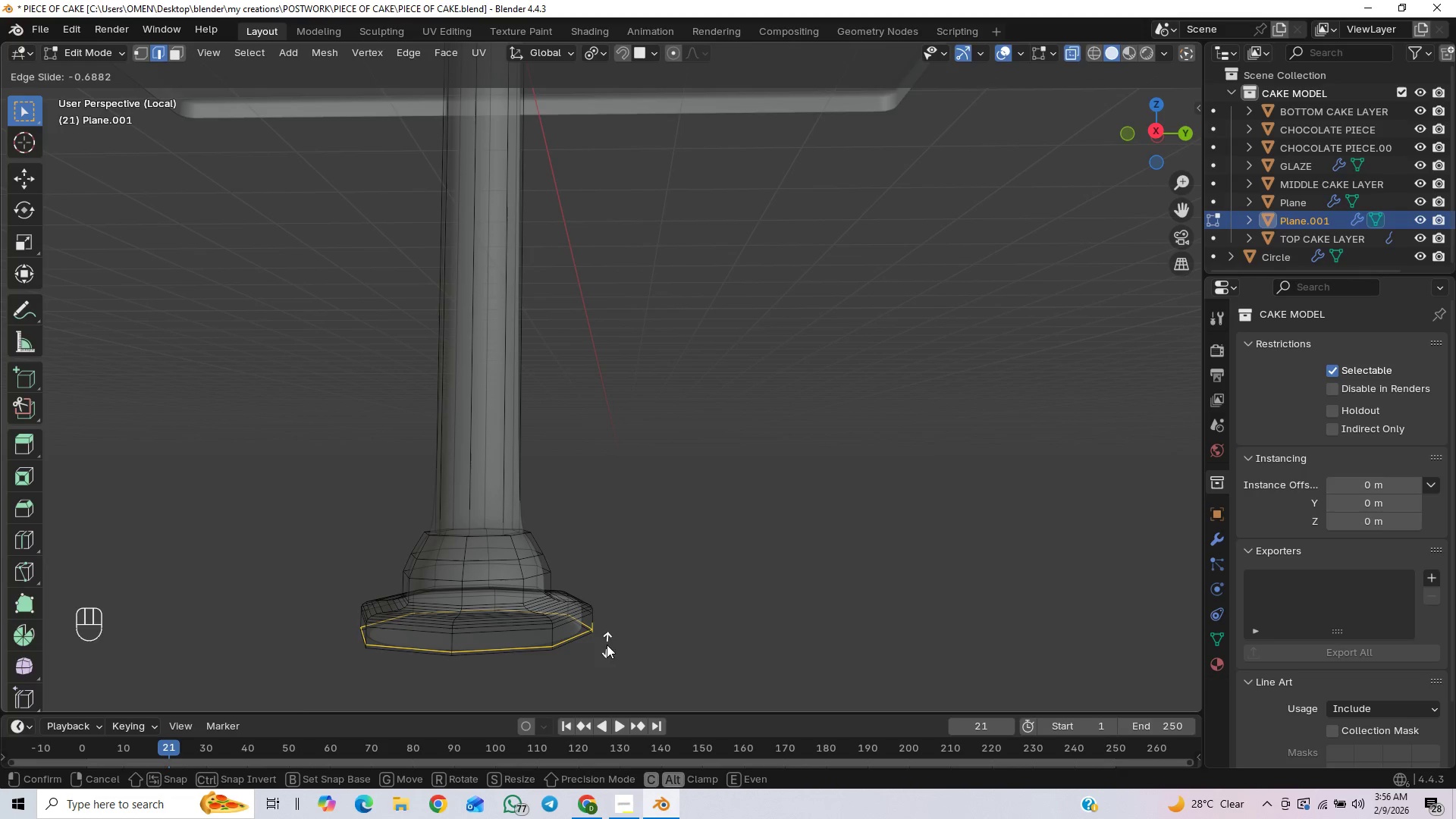 
left_click([607, 645])
 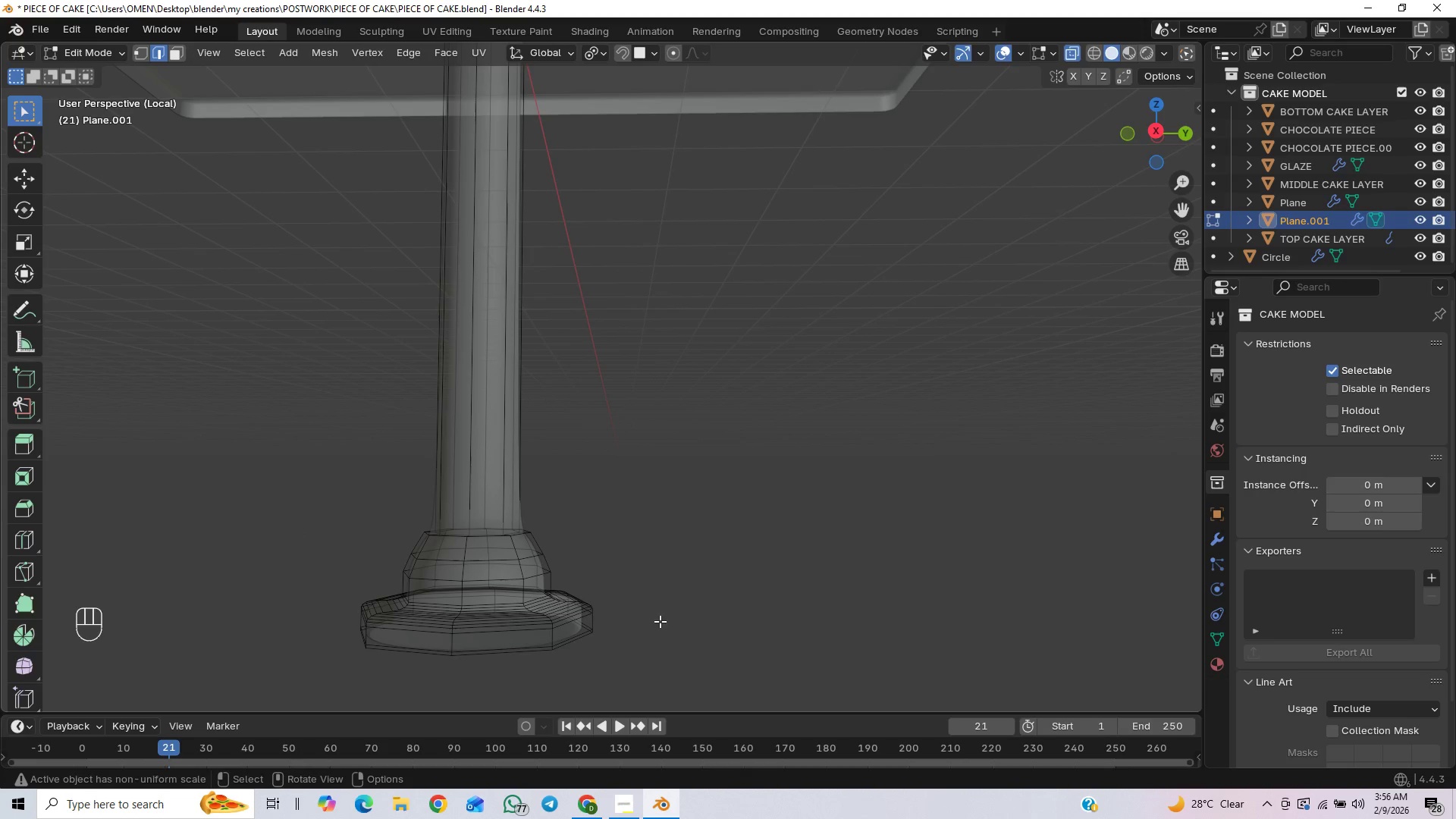 
key(PageDown)
 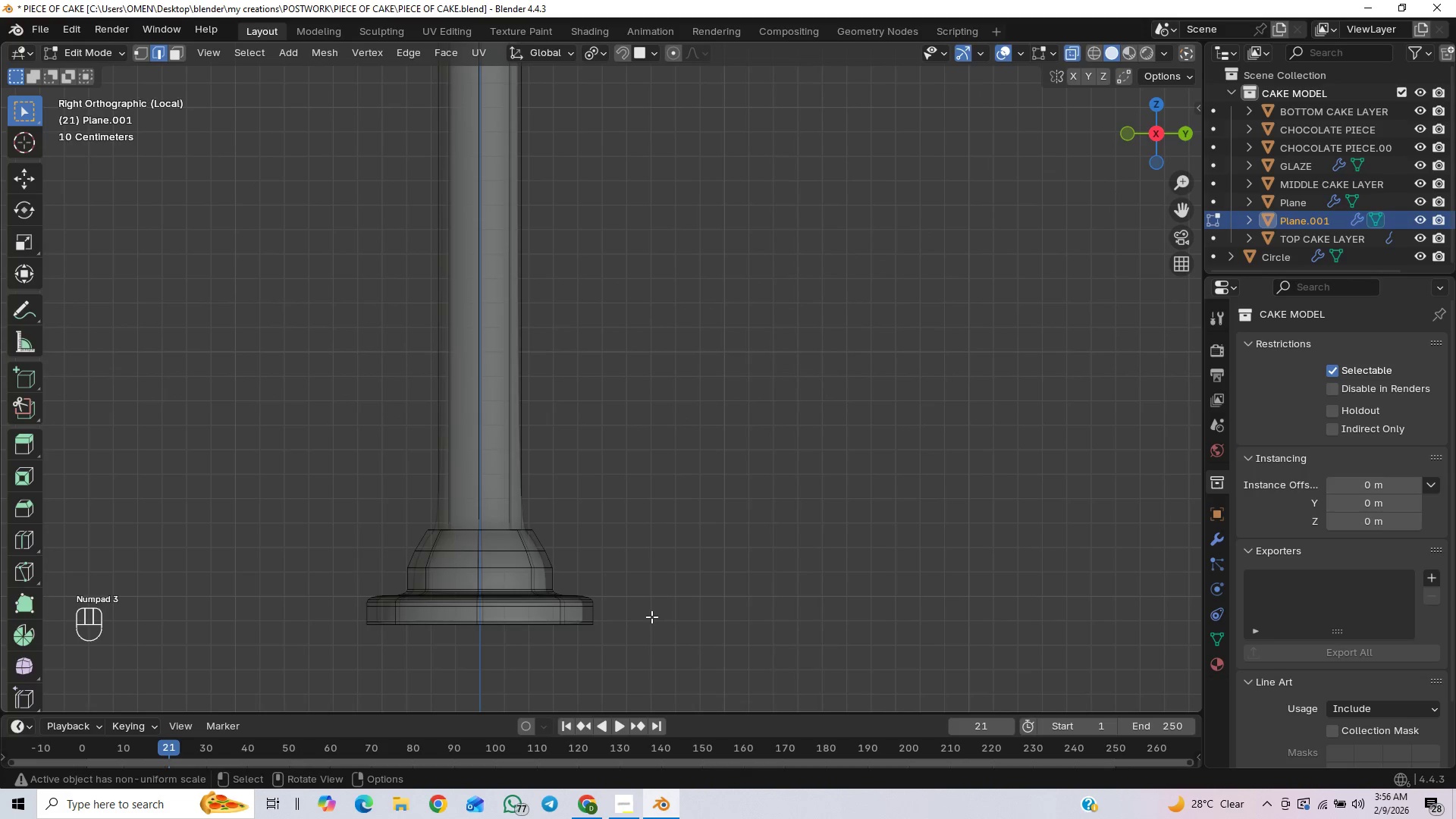 
key(Tab)
 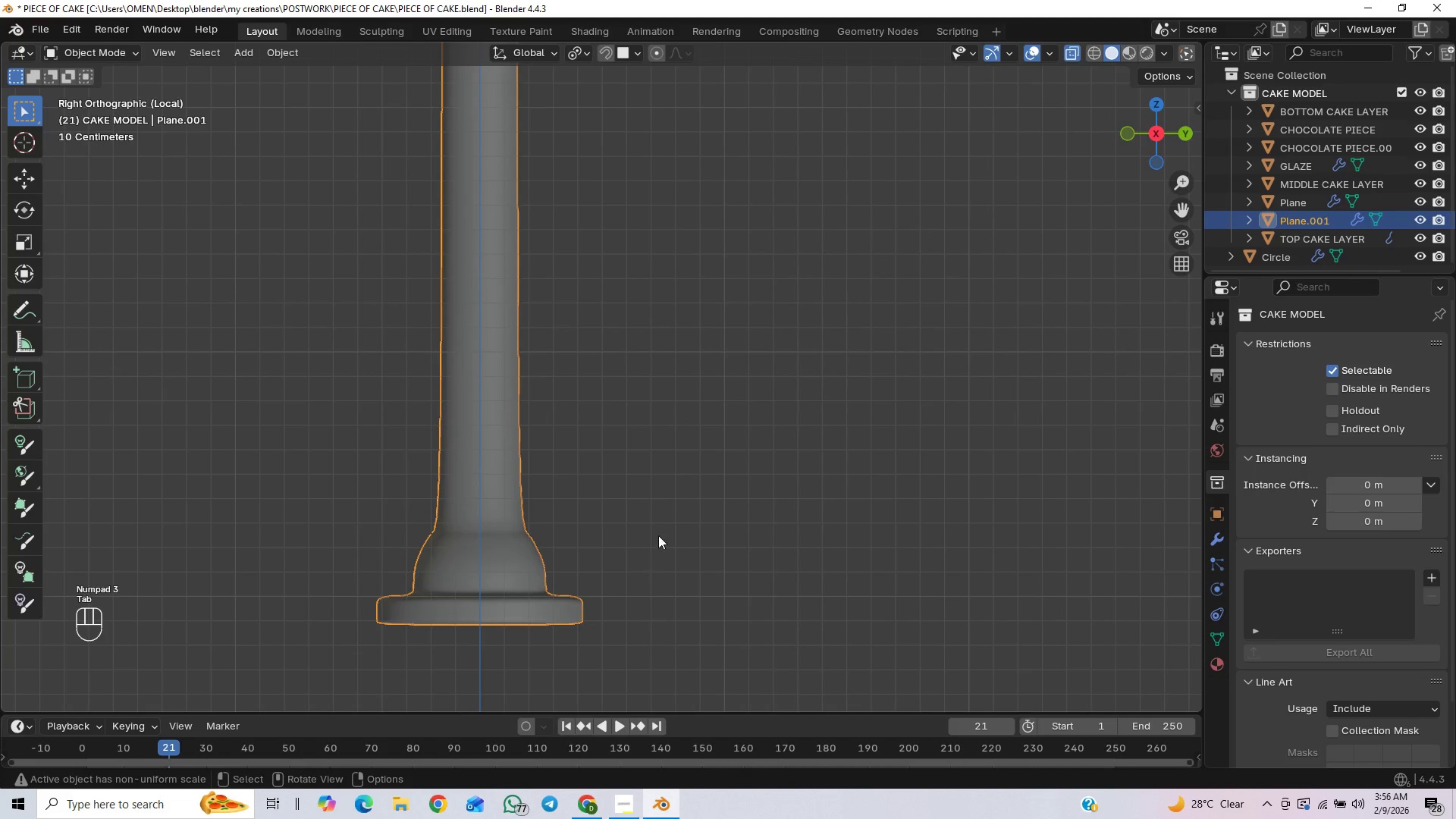 
scroll: coordinate [627, 322], scroll_direction: down, amount: 2.0
 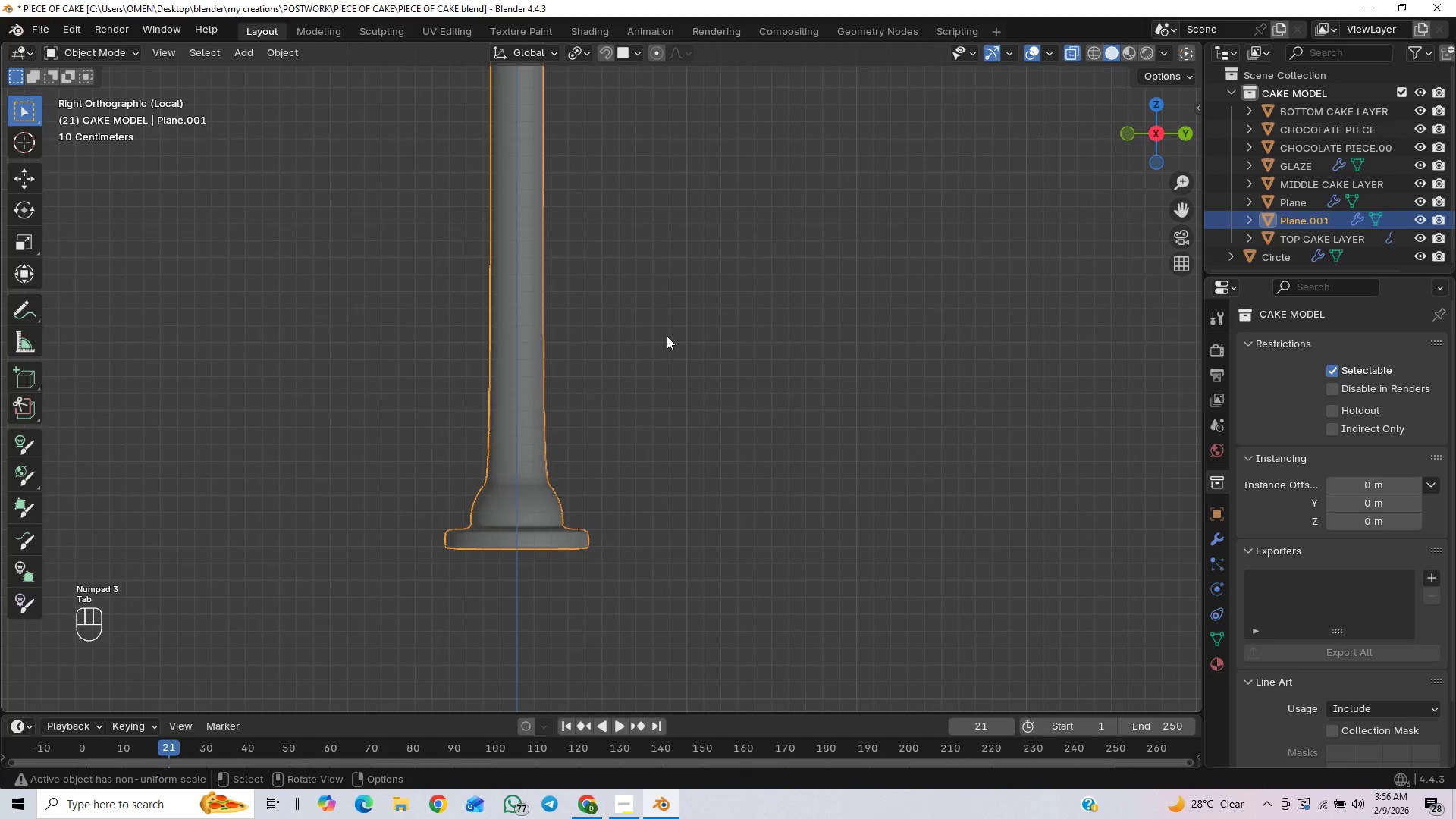 
hold_key(key=ShiftLeft, duration=0.39)
 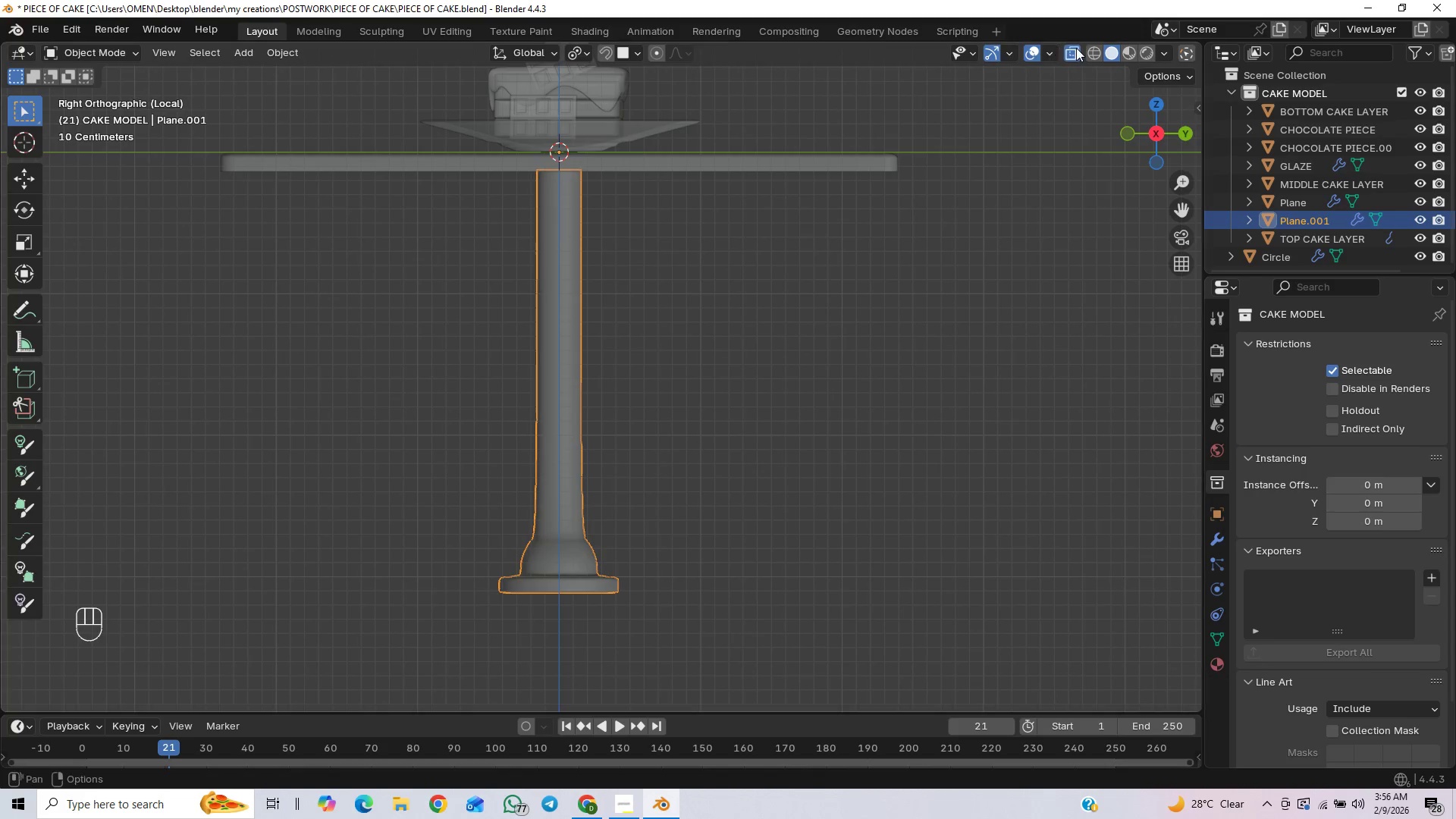 
scroll: coordinate [667, 352], scroll_direction: down, amount: 1.0
 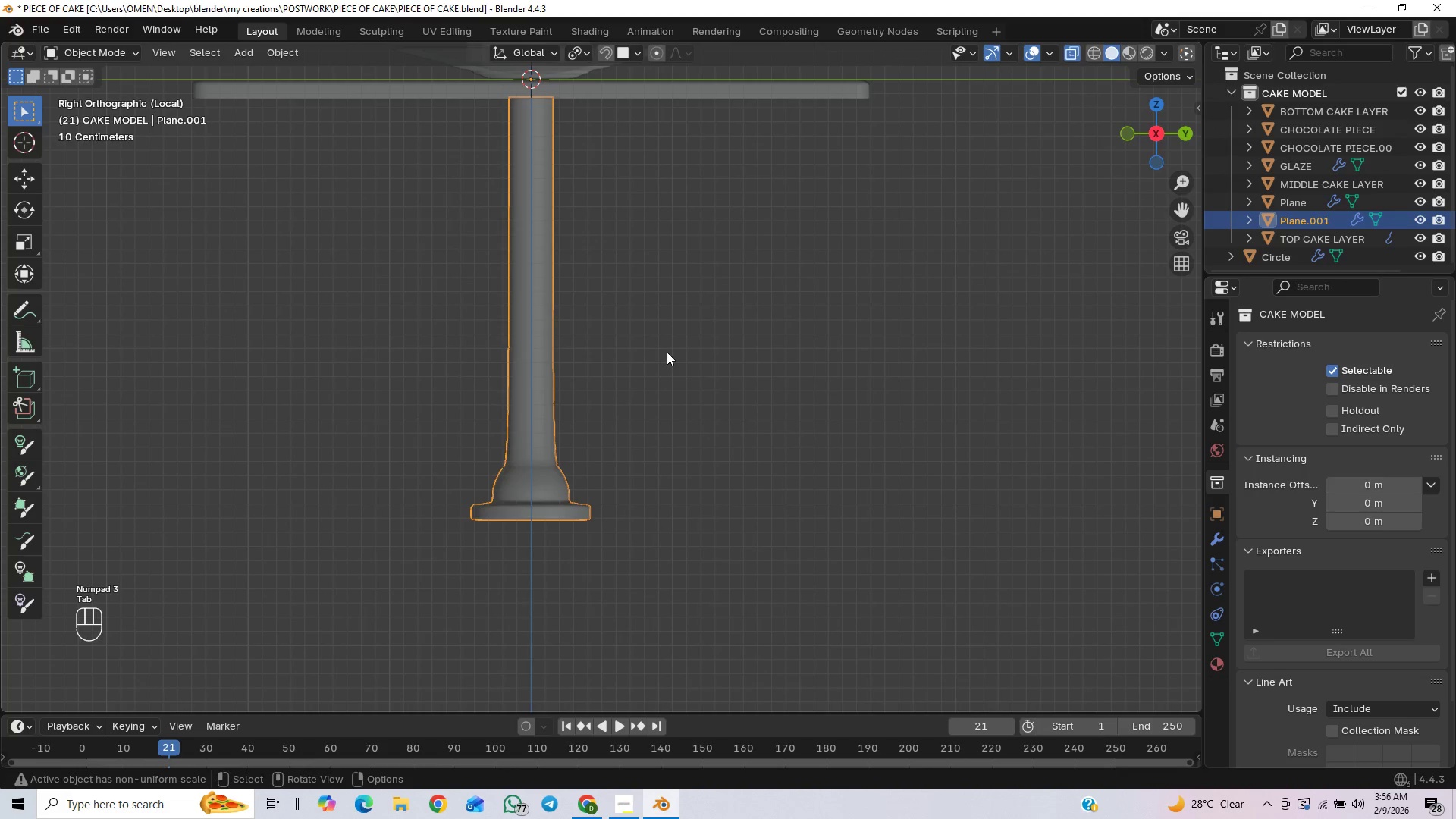 
left_click([1075, 49])
 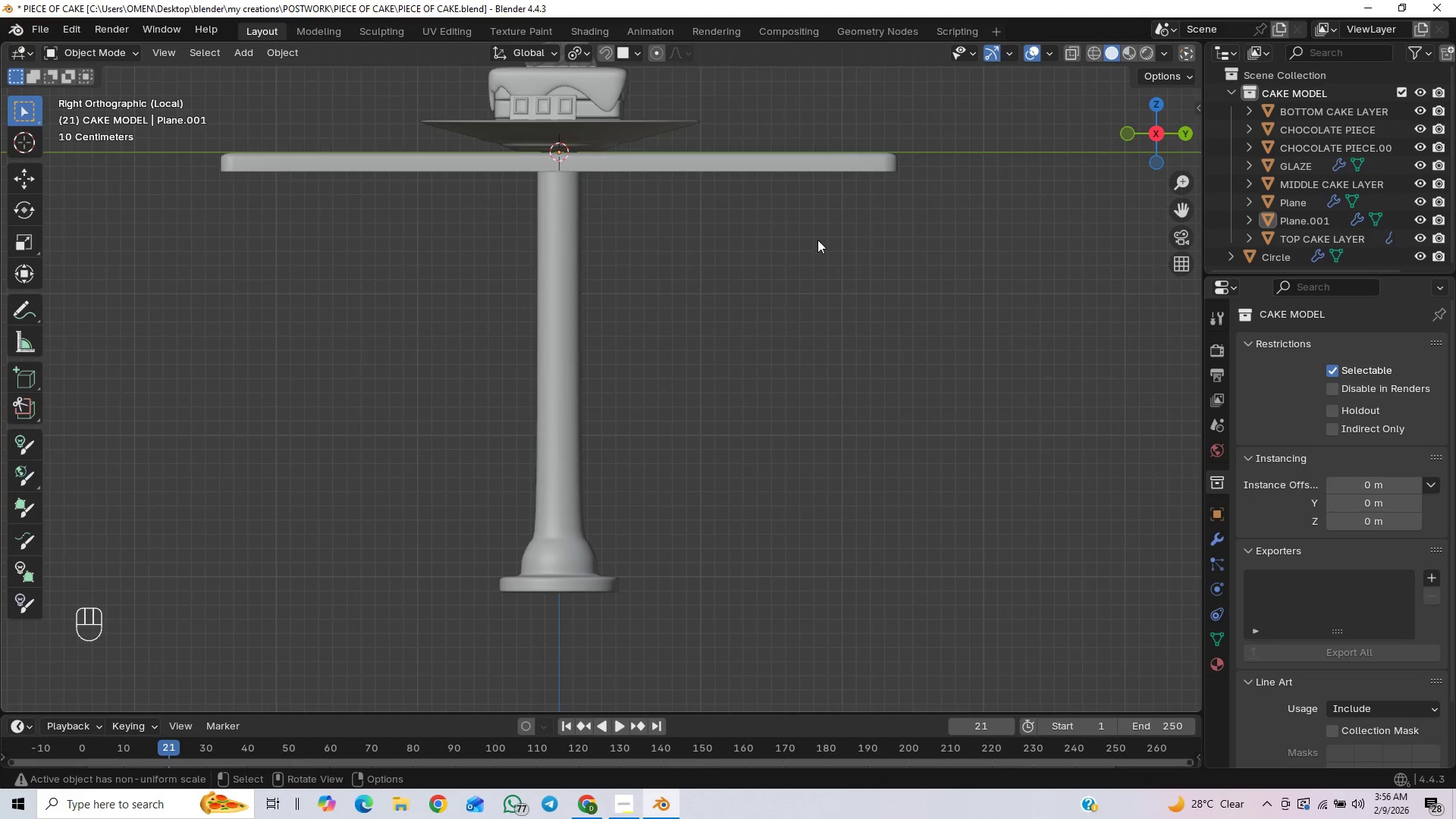 
scroll: coordinate [866, 344], scroll_direction: down, amount: 5.0
 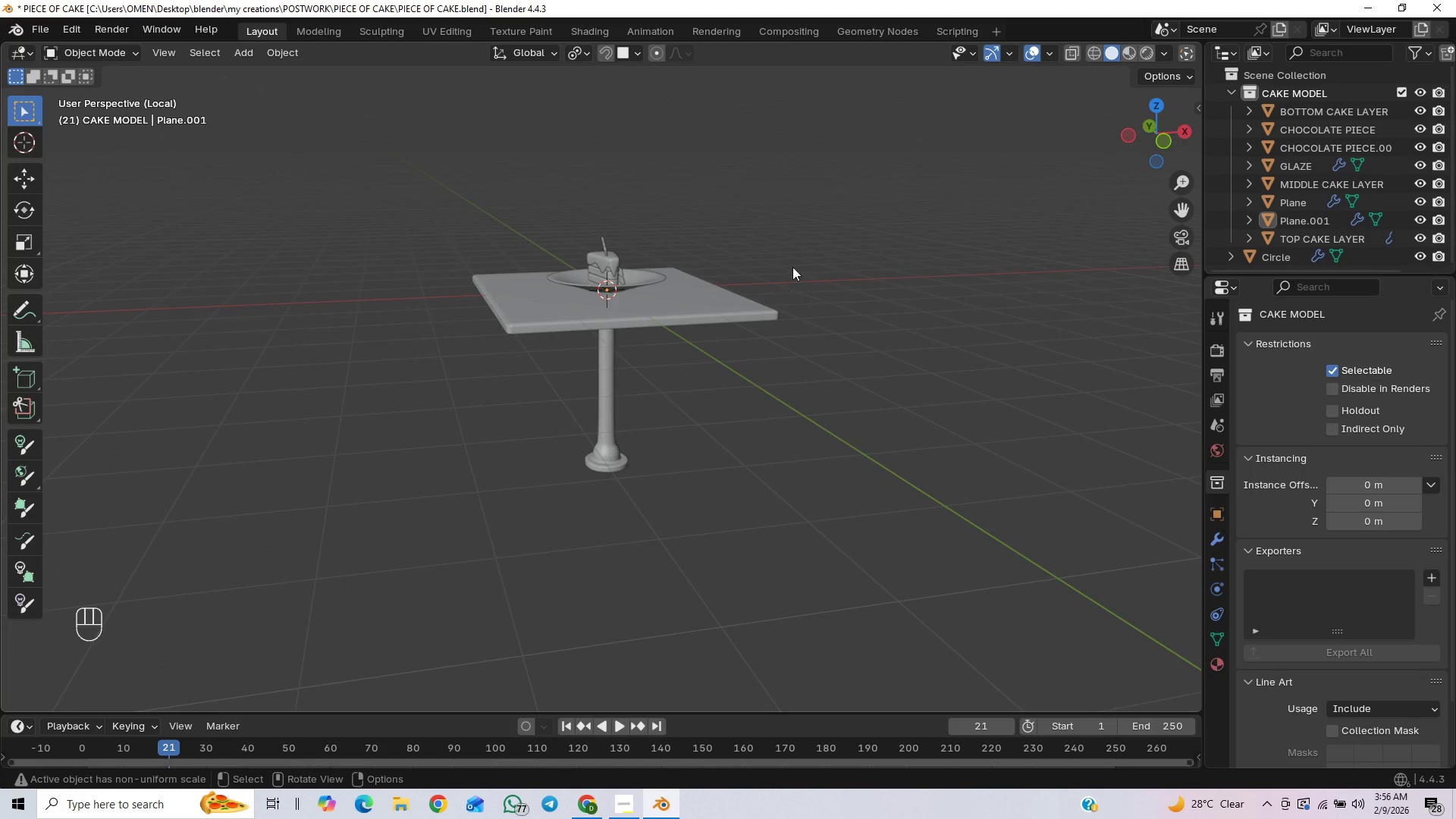 
key(Control+S)
 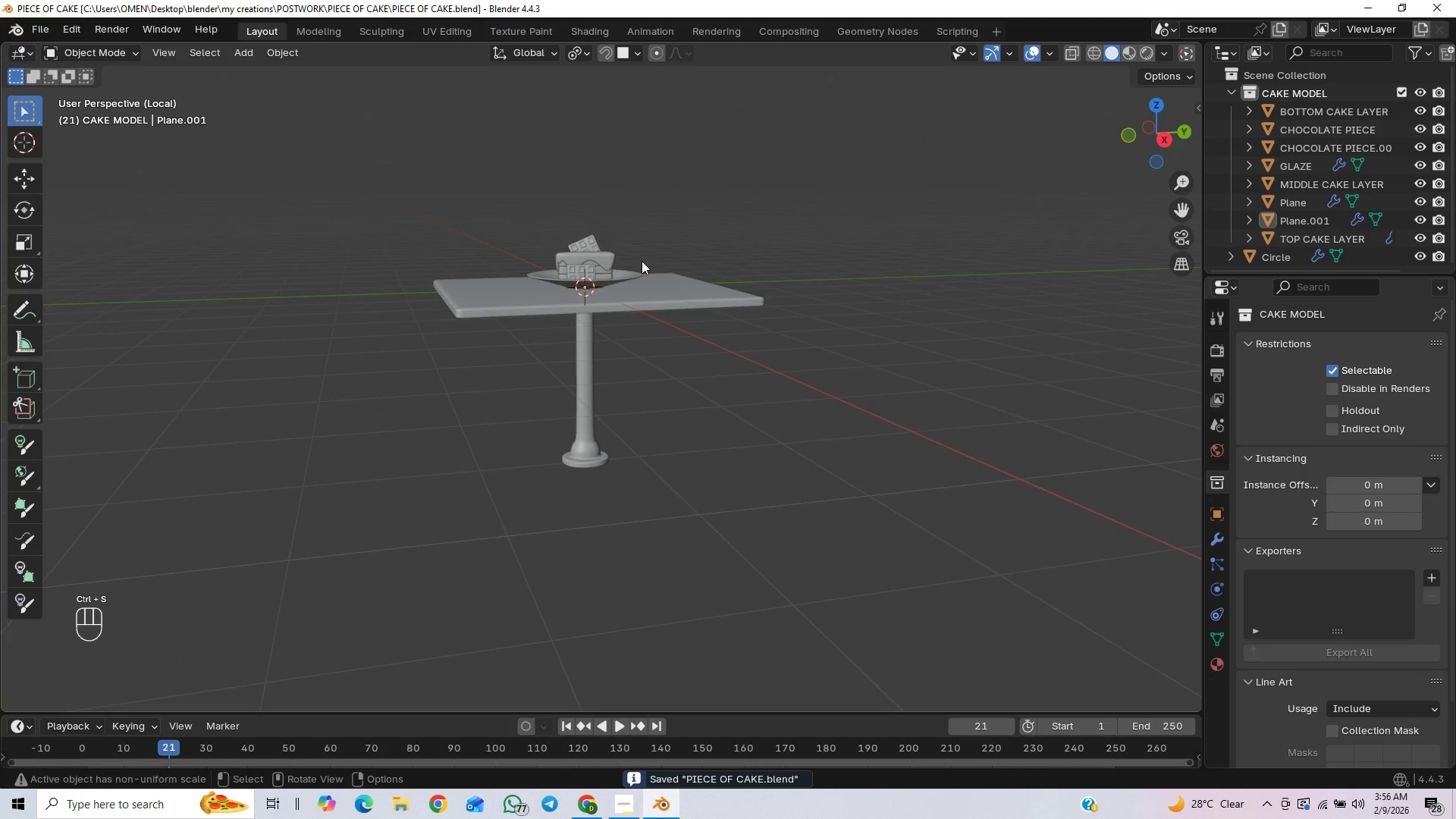 
scroll: coordinate [604, 286], scroll_direction: down, amount: 2.0
 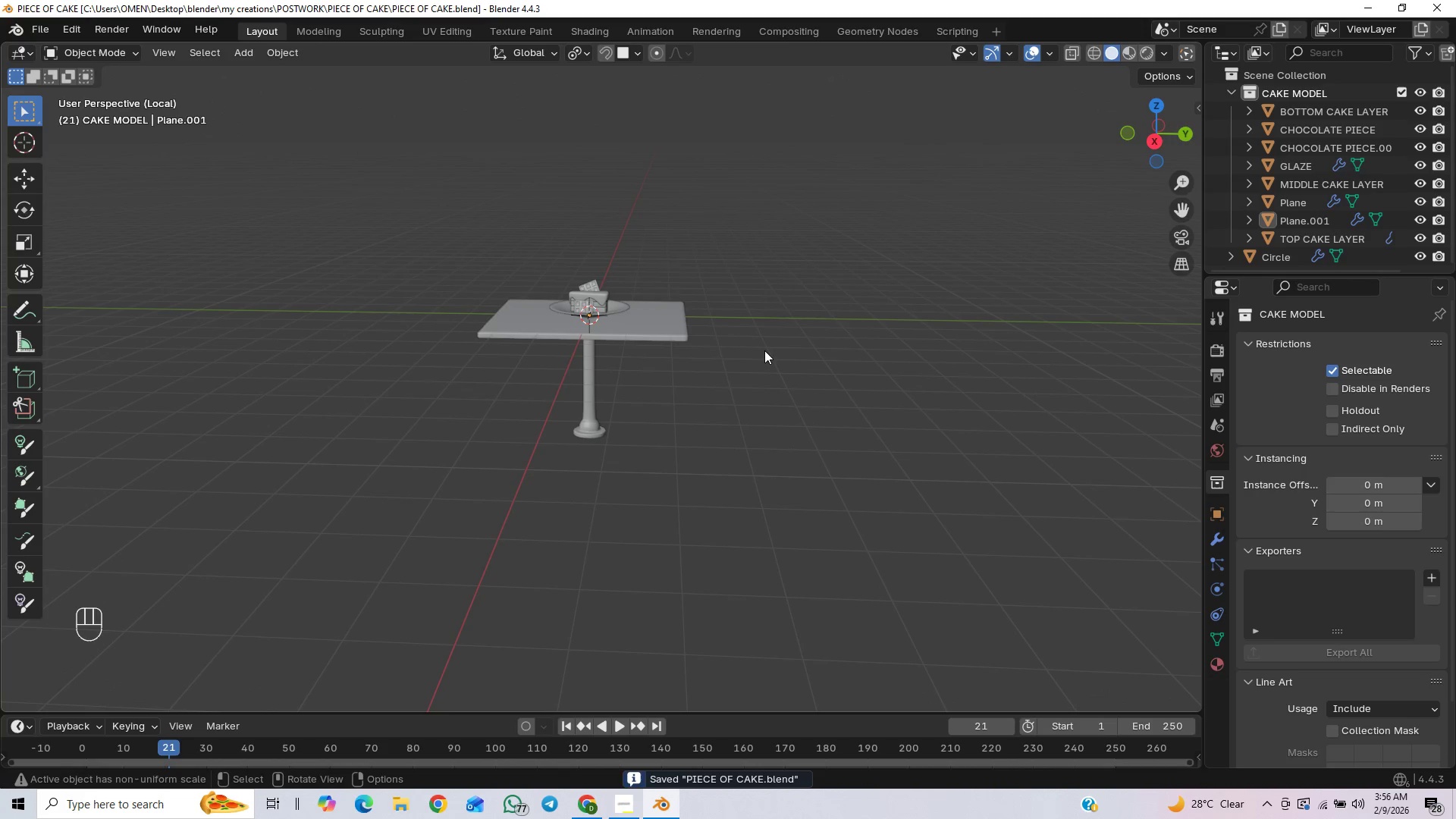 
key(S)
 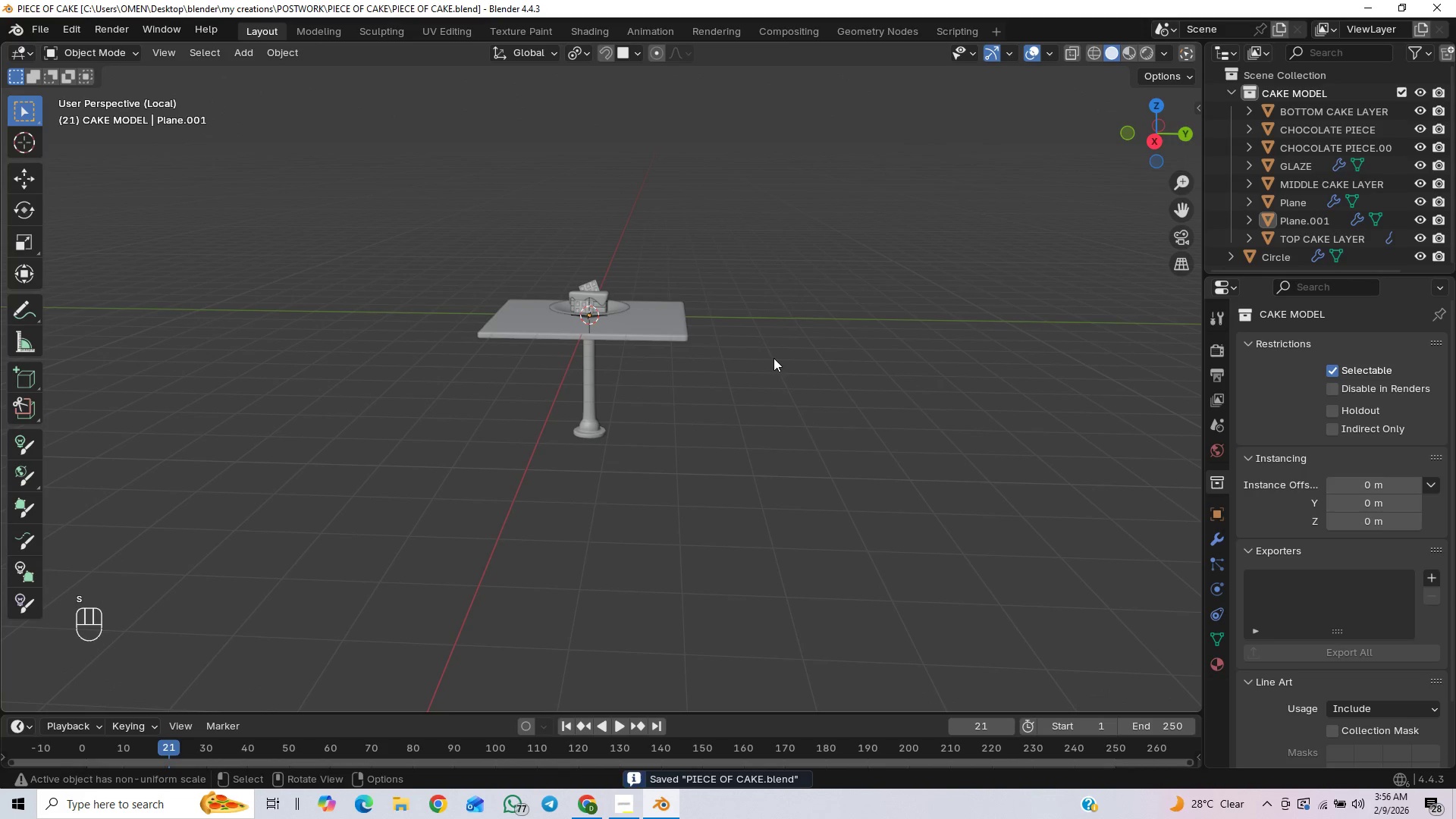 
scroll: coordinate [774, 357], scroll_direction: up, amount: 1.0
 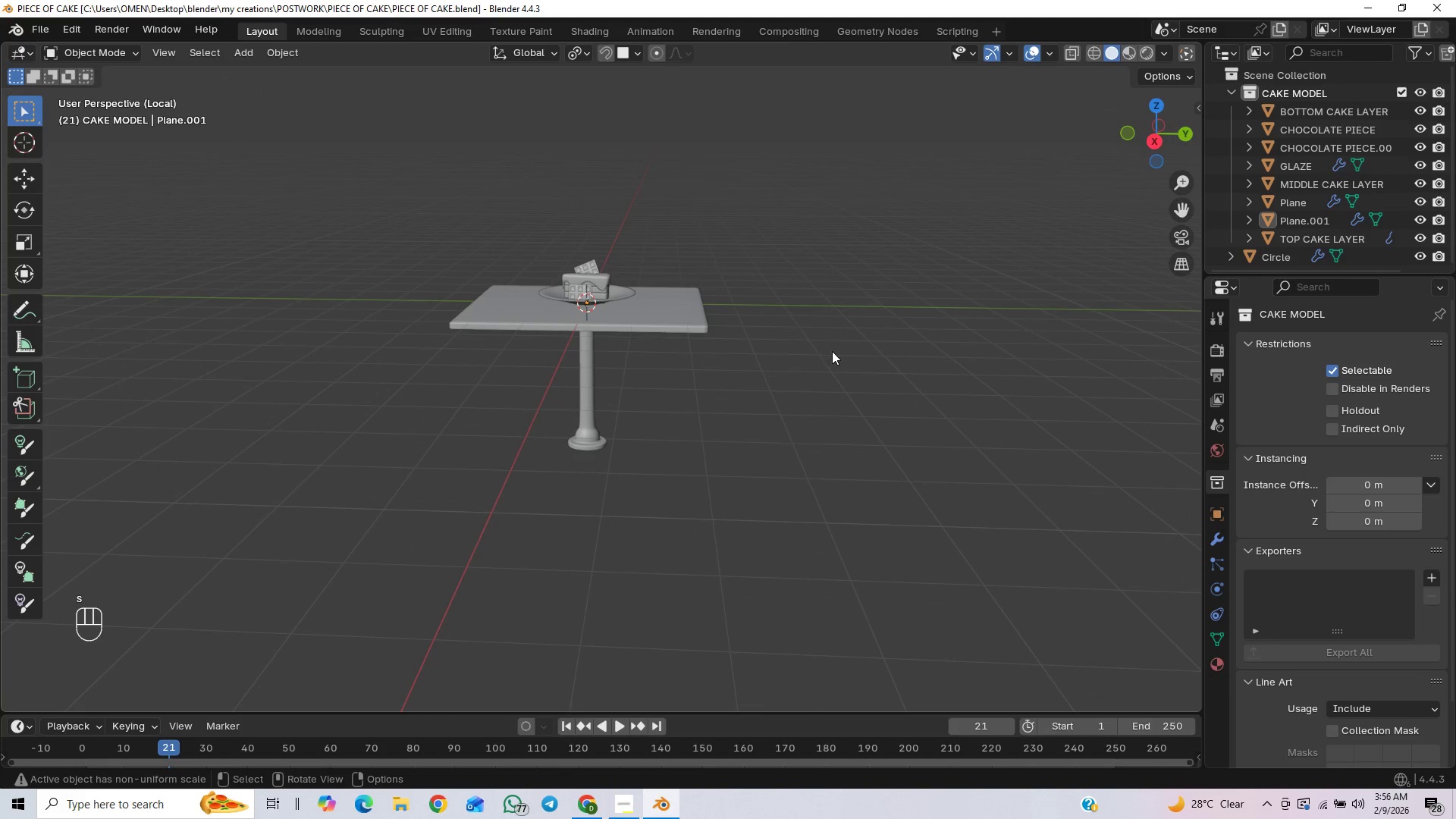 
key(A)
 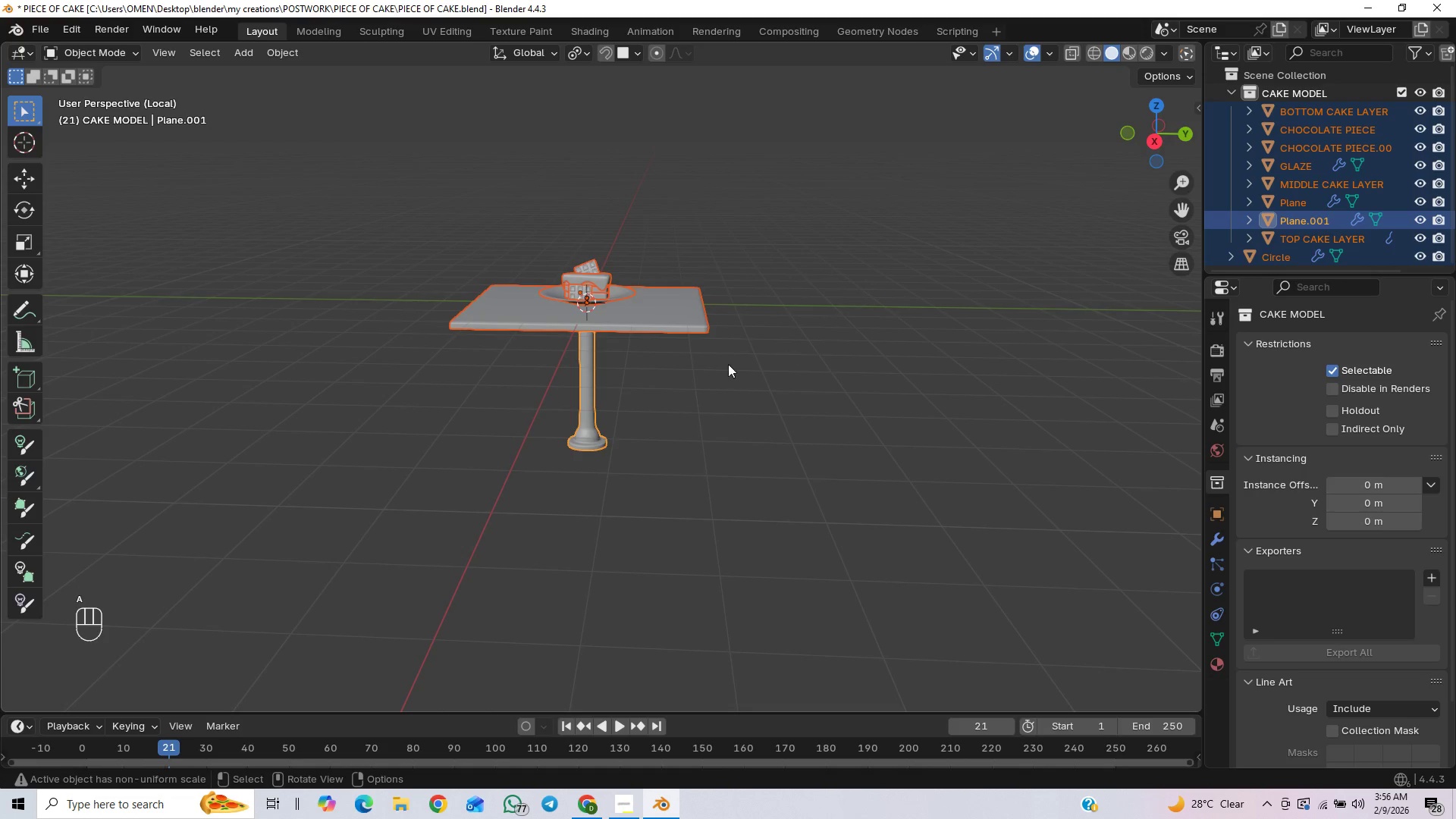 
type(gz)
 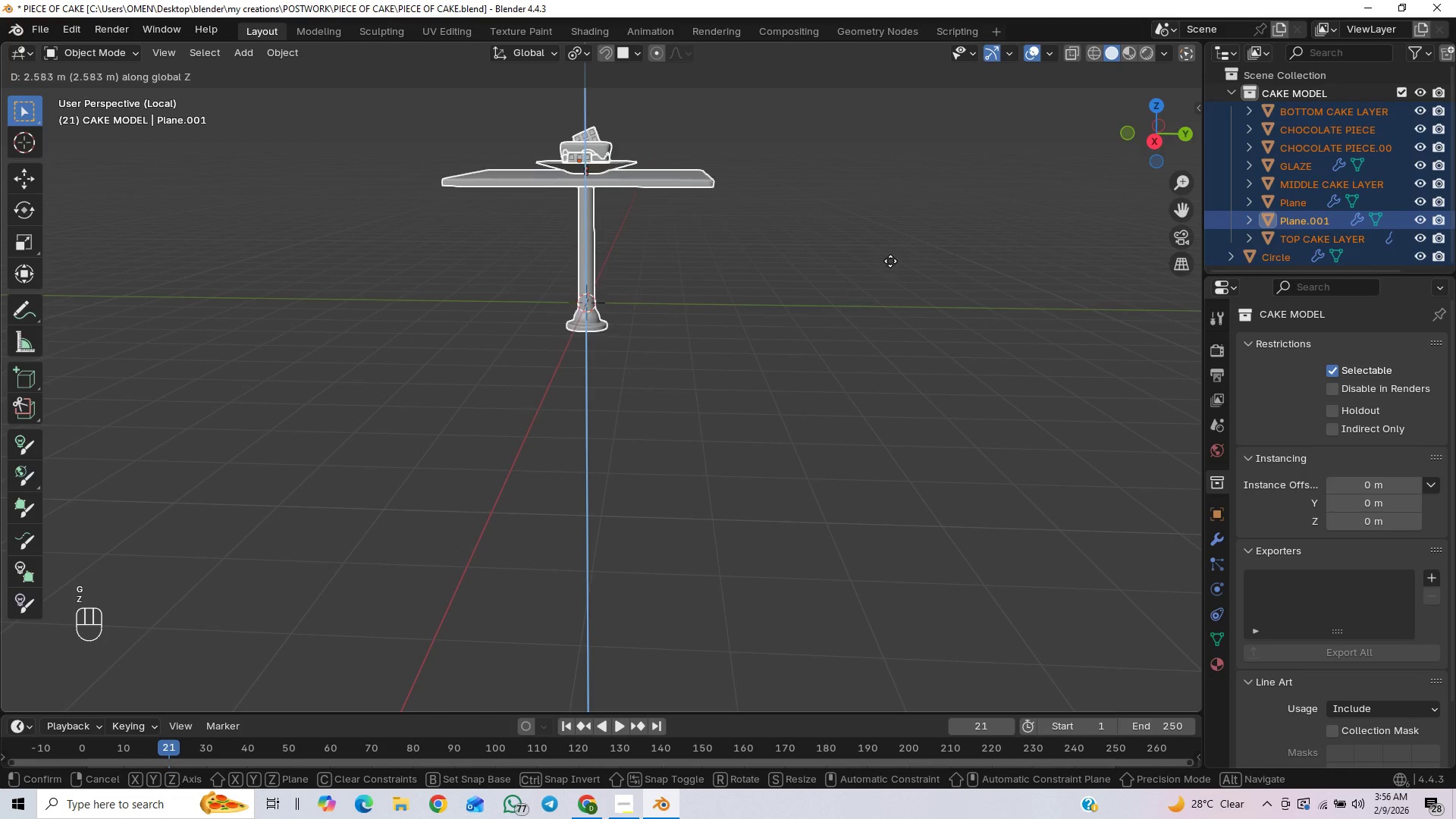 
left_click([903, 246])
 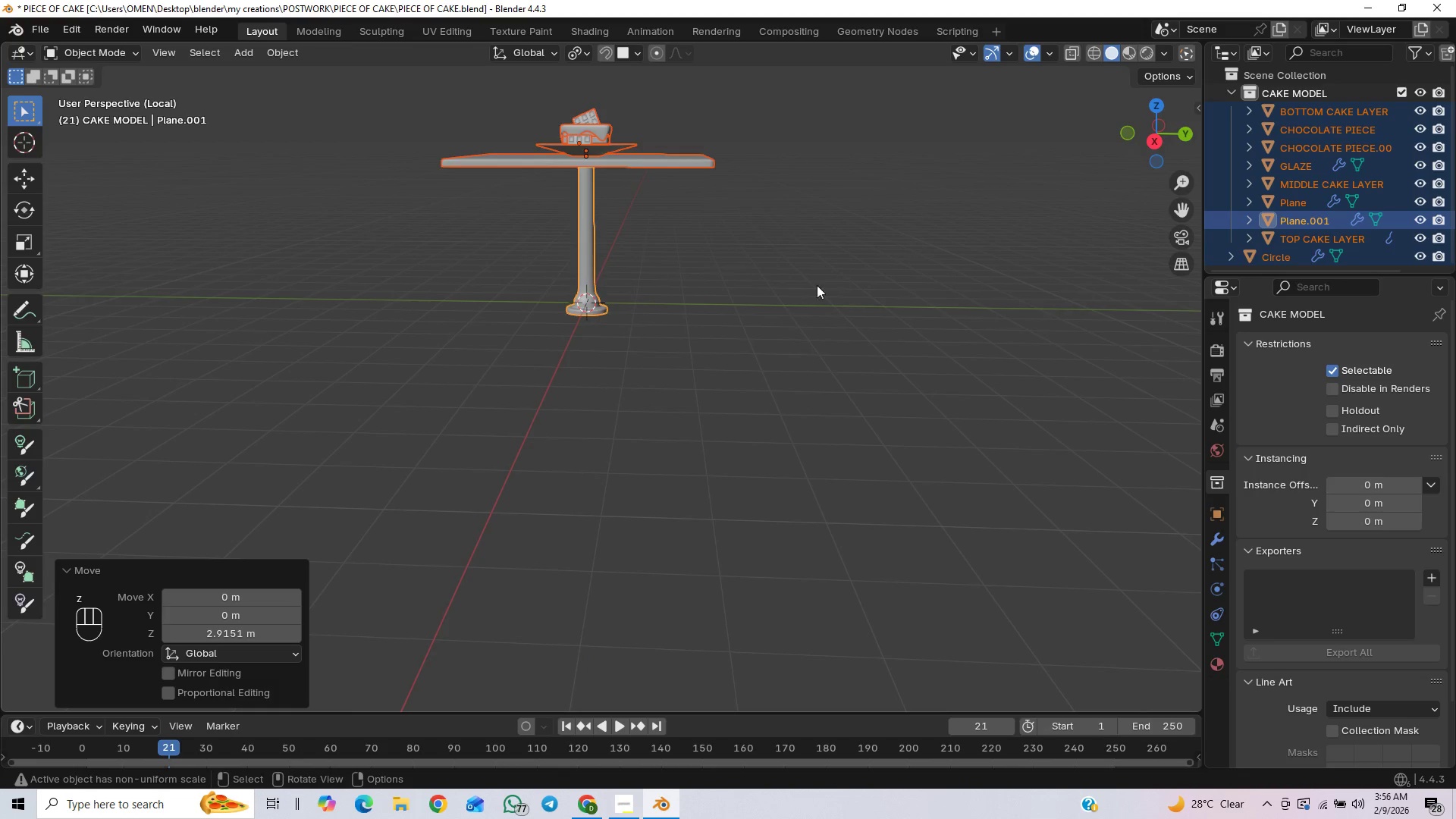 
scroll: coordinate [802, 294], scroll_direction: down, amount: 1.0
 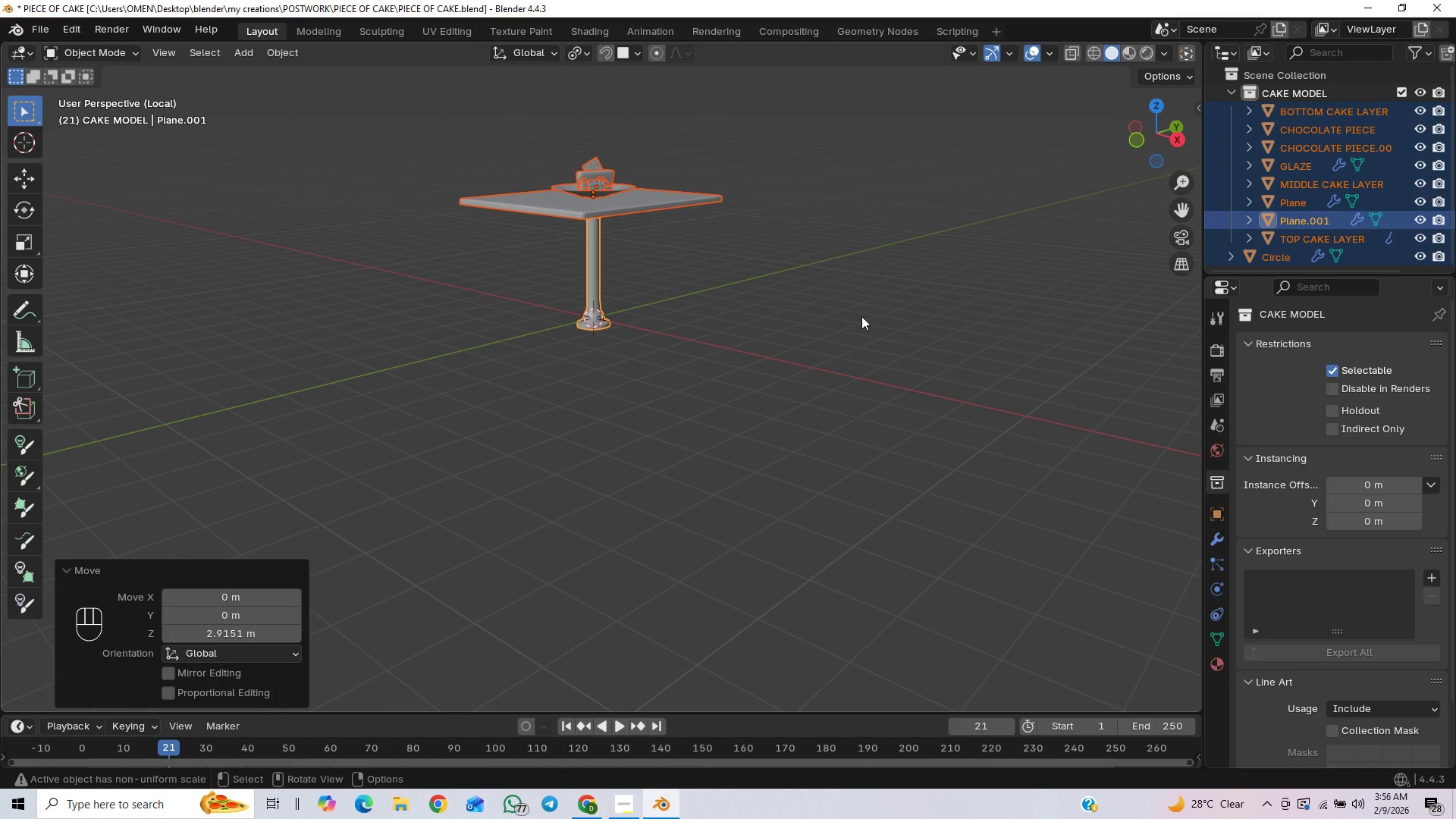 
key(Control+S)
 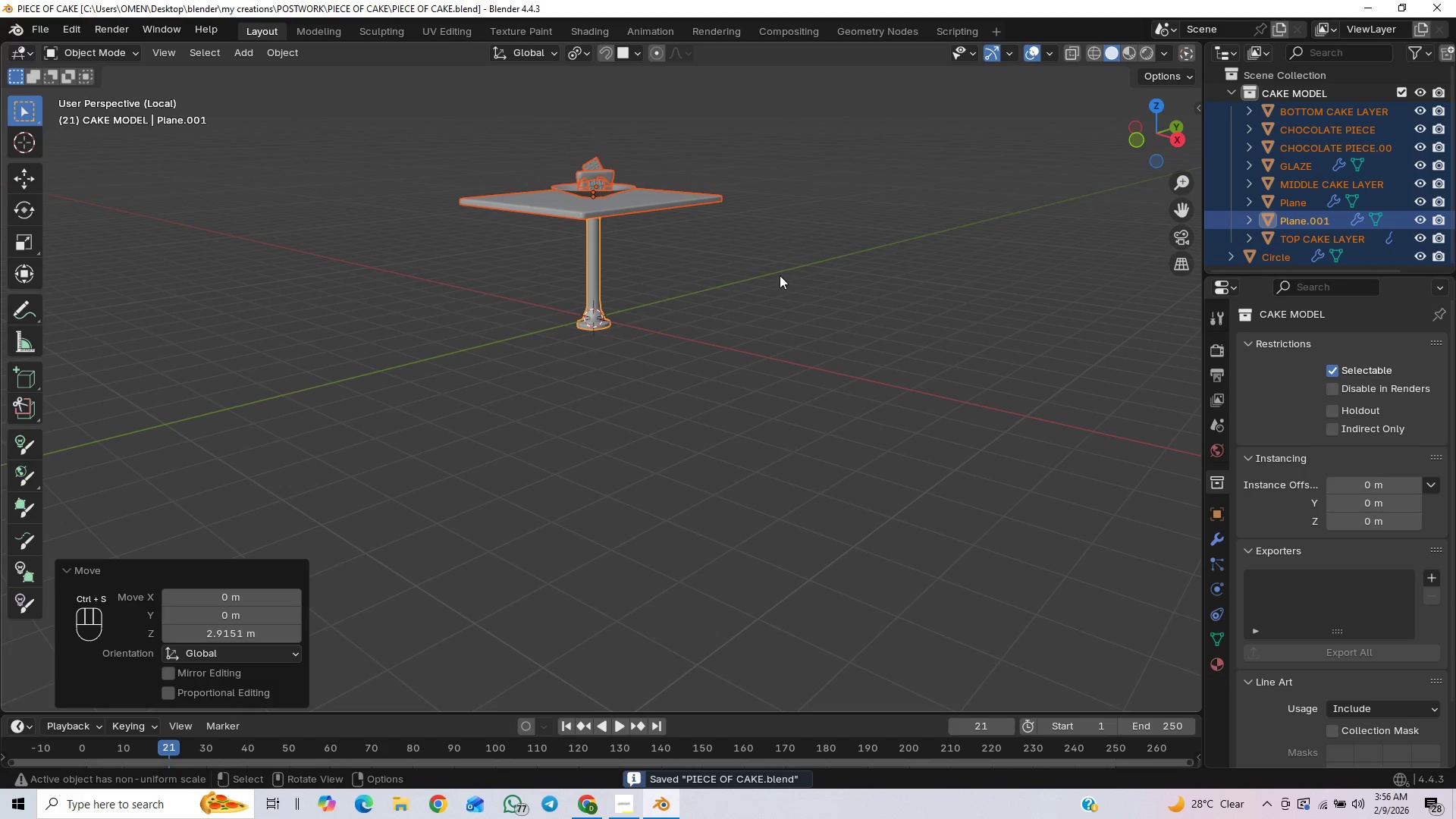 
scroll: coordinate [806, 155], scroll_direction: down, amount: 3.0
 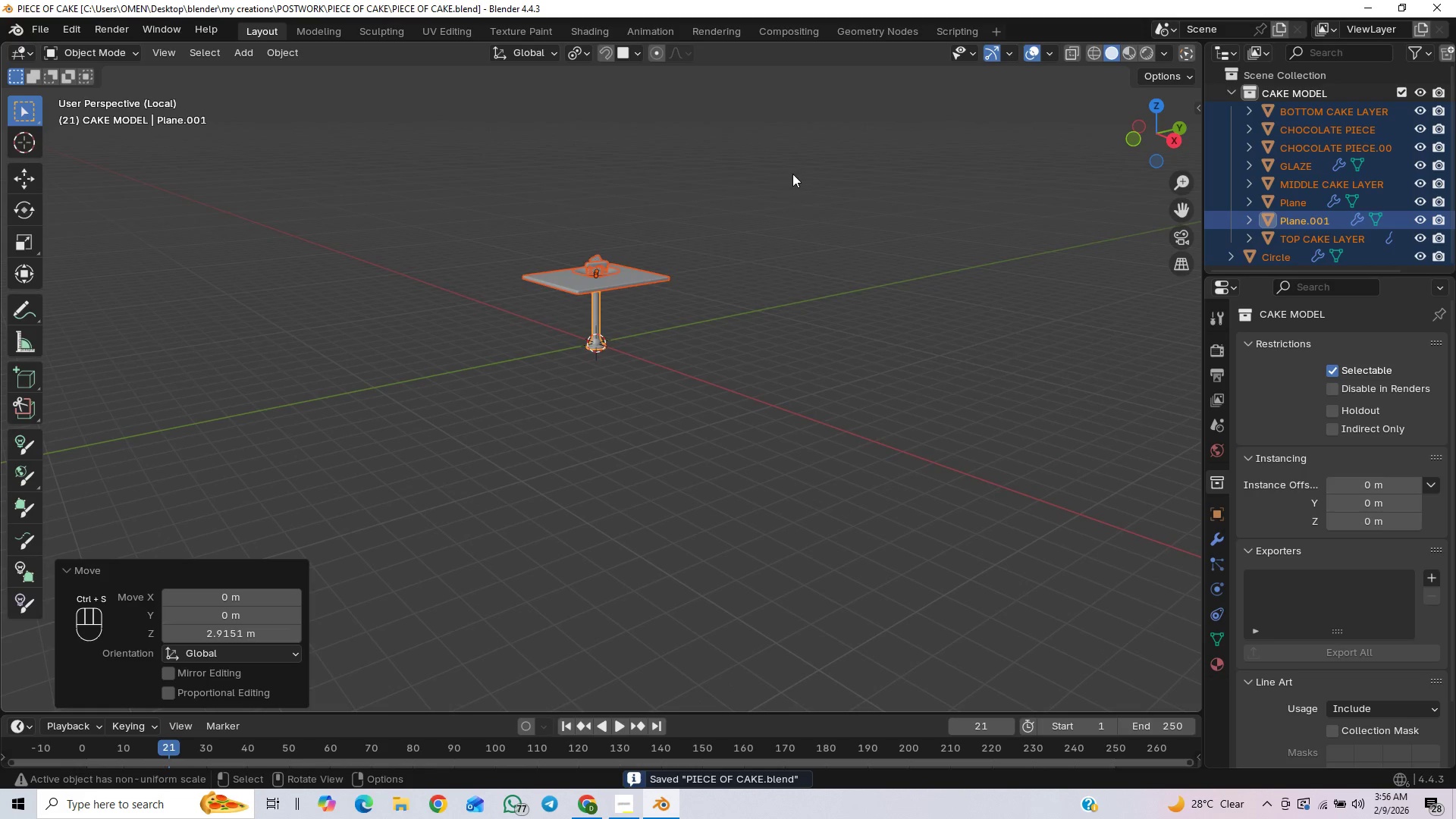 
scroll: coordinate [802, 210], scroll_direction: up, amount: 2.0
 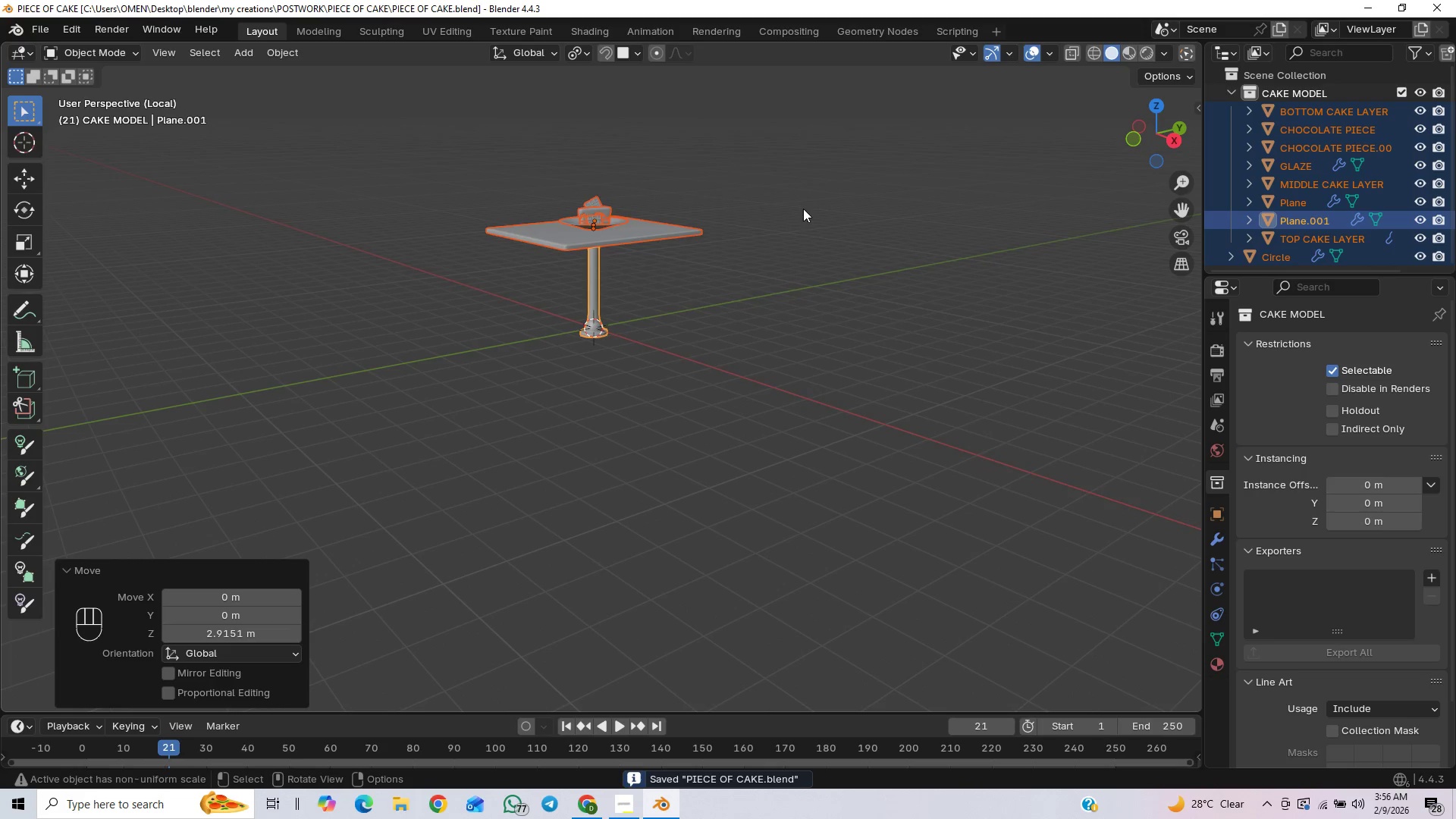 
hold_key(key=ShiftLeft, duration=0.39)
 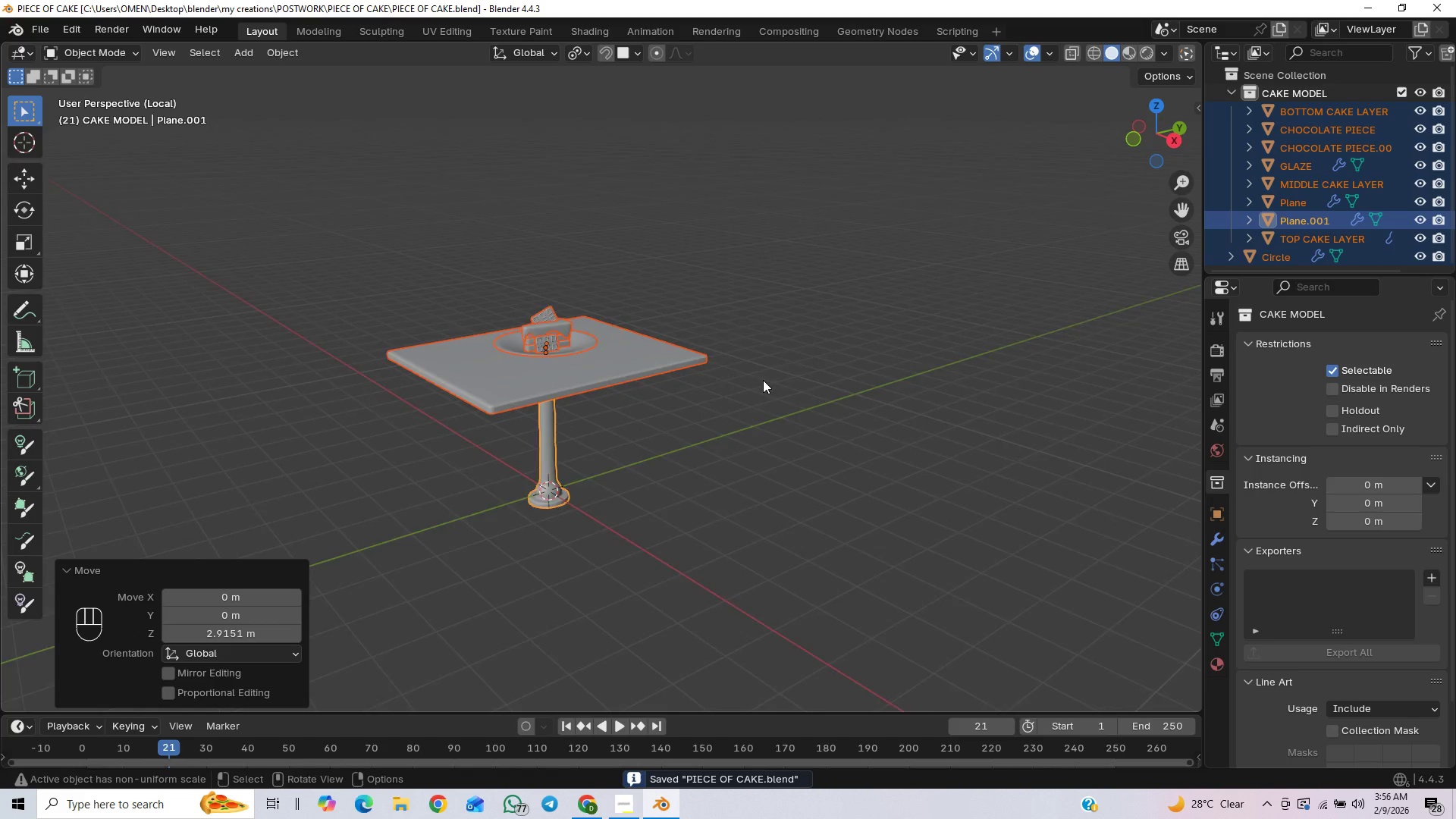 
scroll: coordinate [771, 369], scroll_direction: up, amount: 4.0
 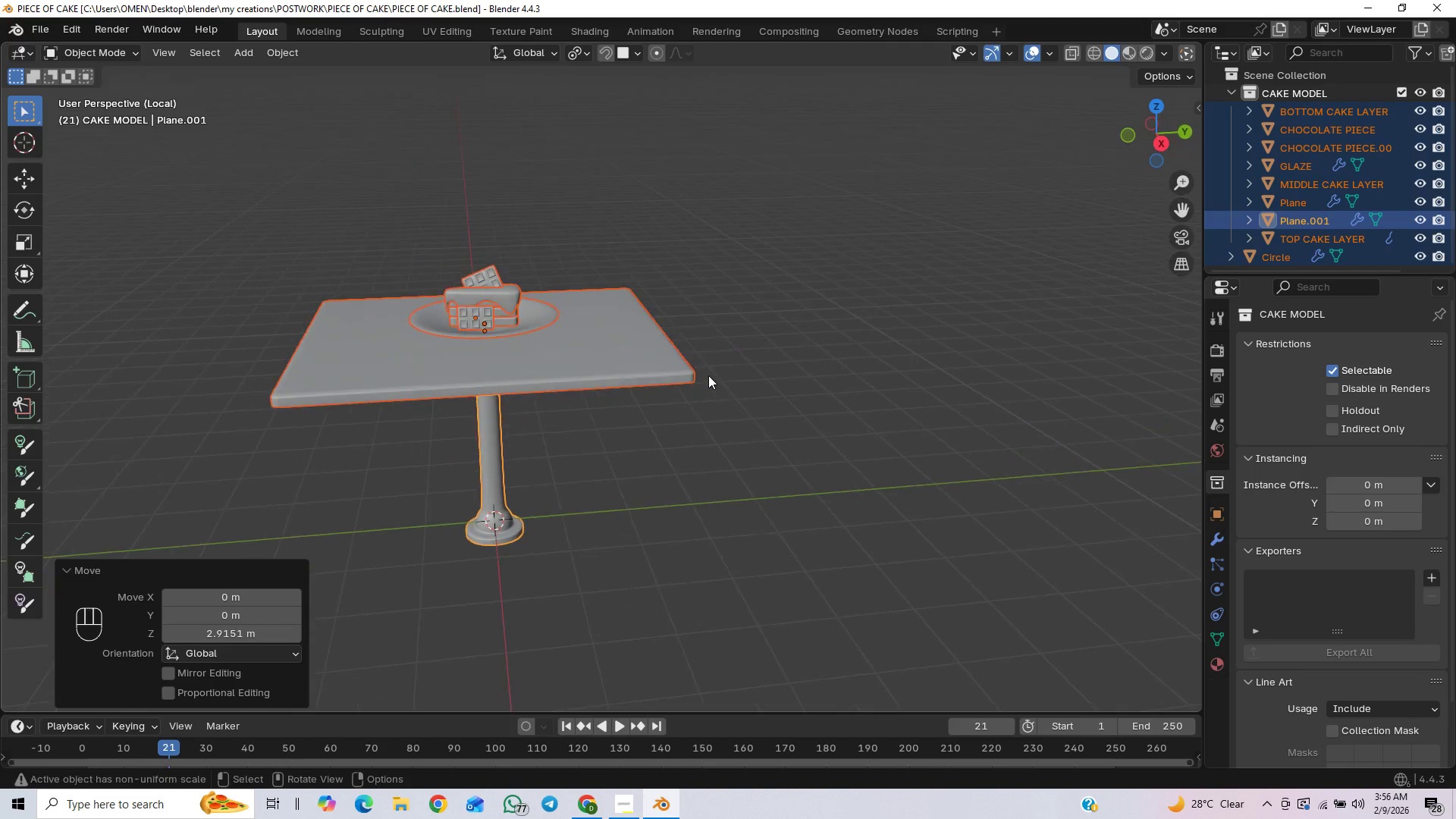 
hold_key(key=ShiftLeft, duration=0.55)
 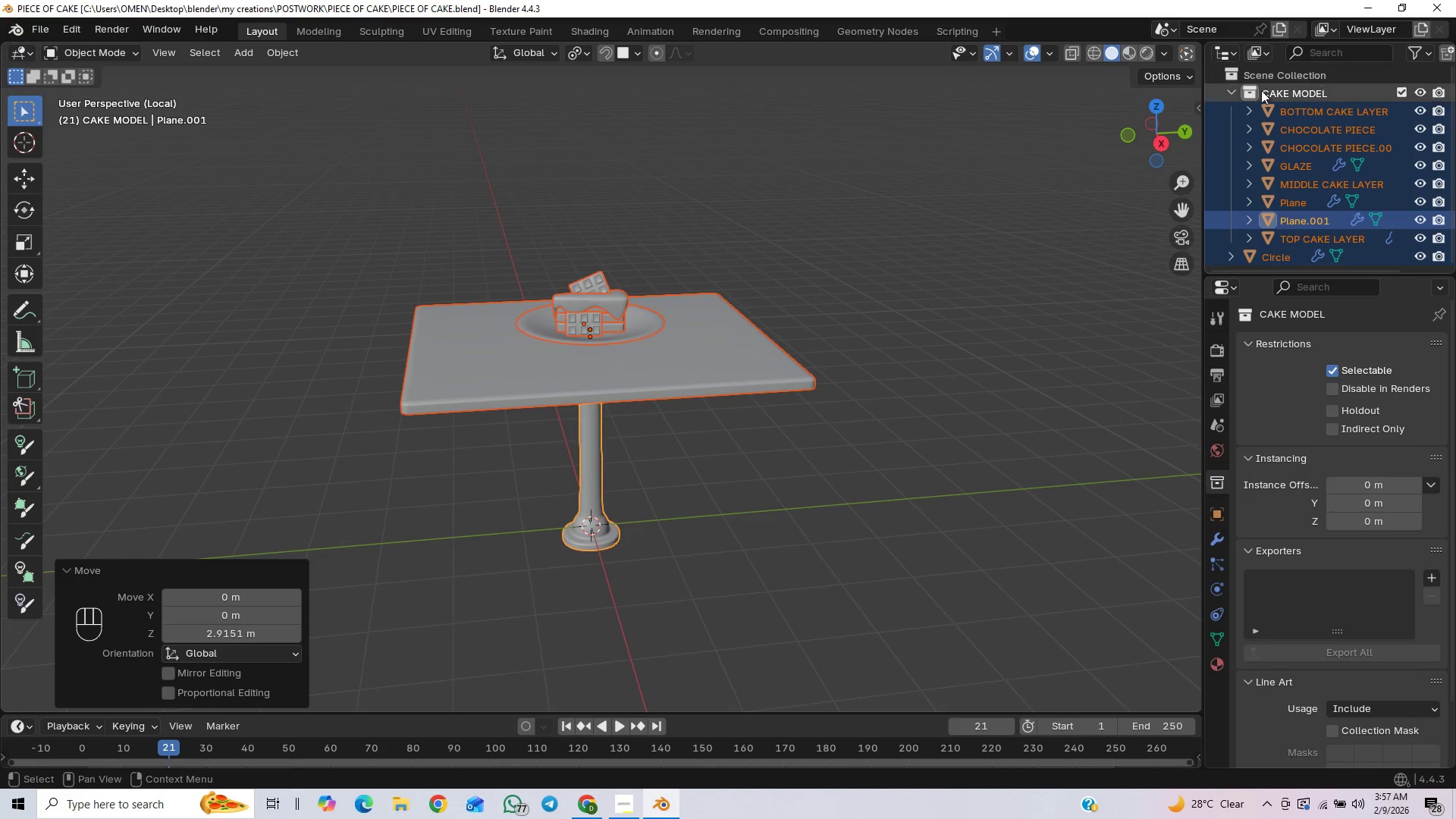 
left_click([1233, 89])
 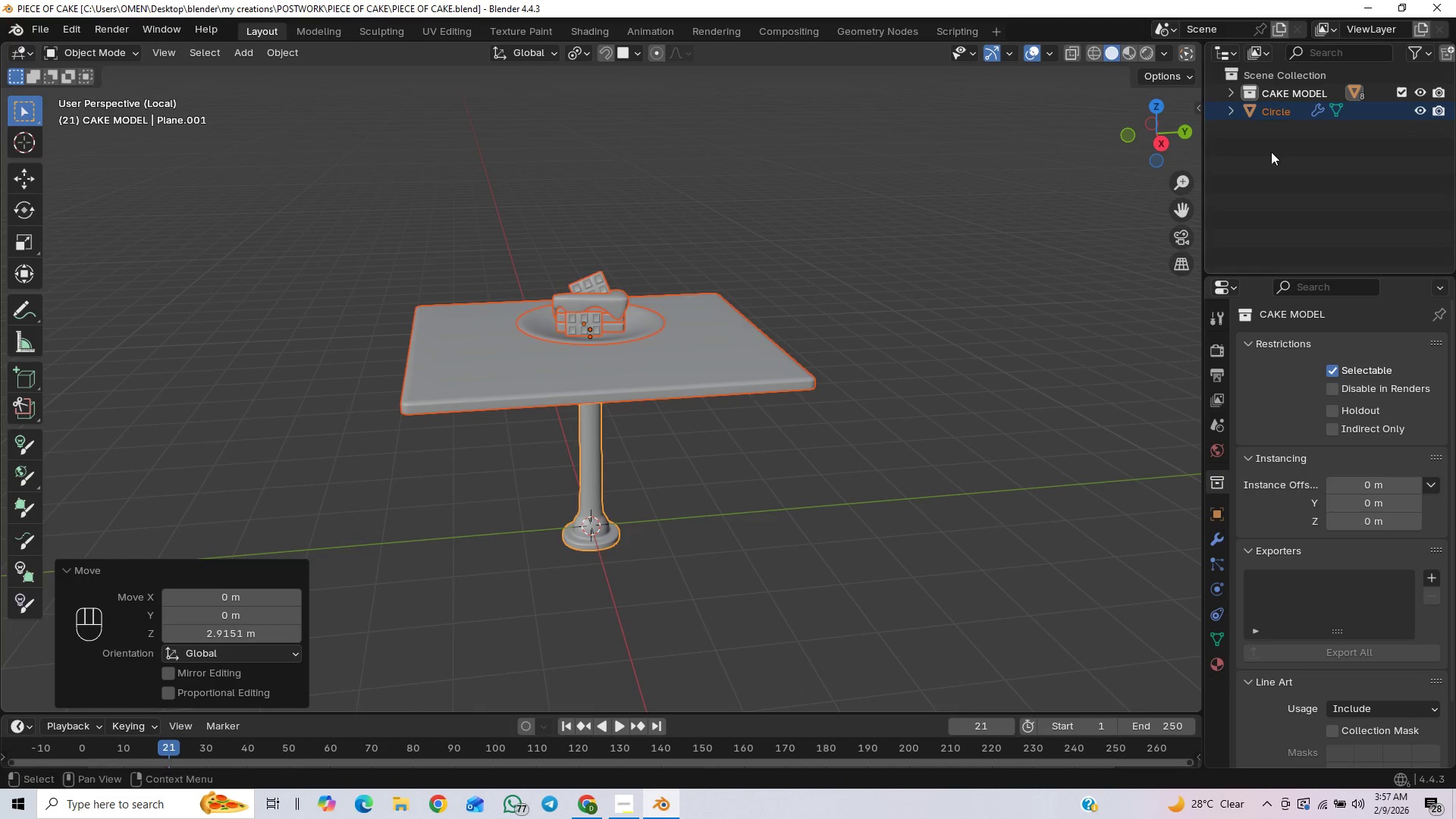 
left_click([1317, 154])
 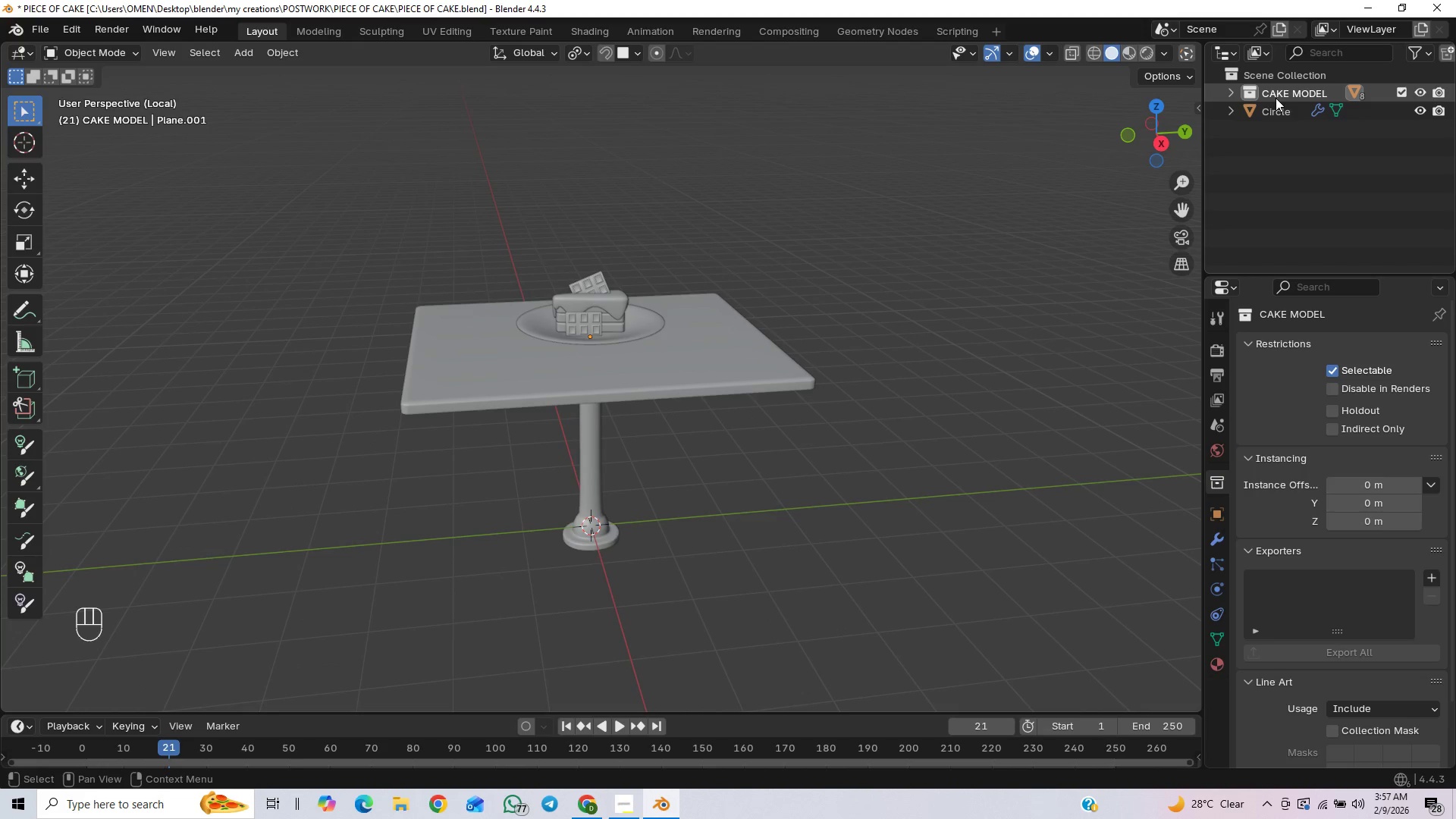 
left_click([1267, 113])
 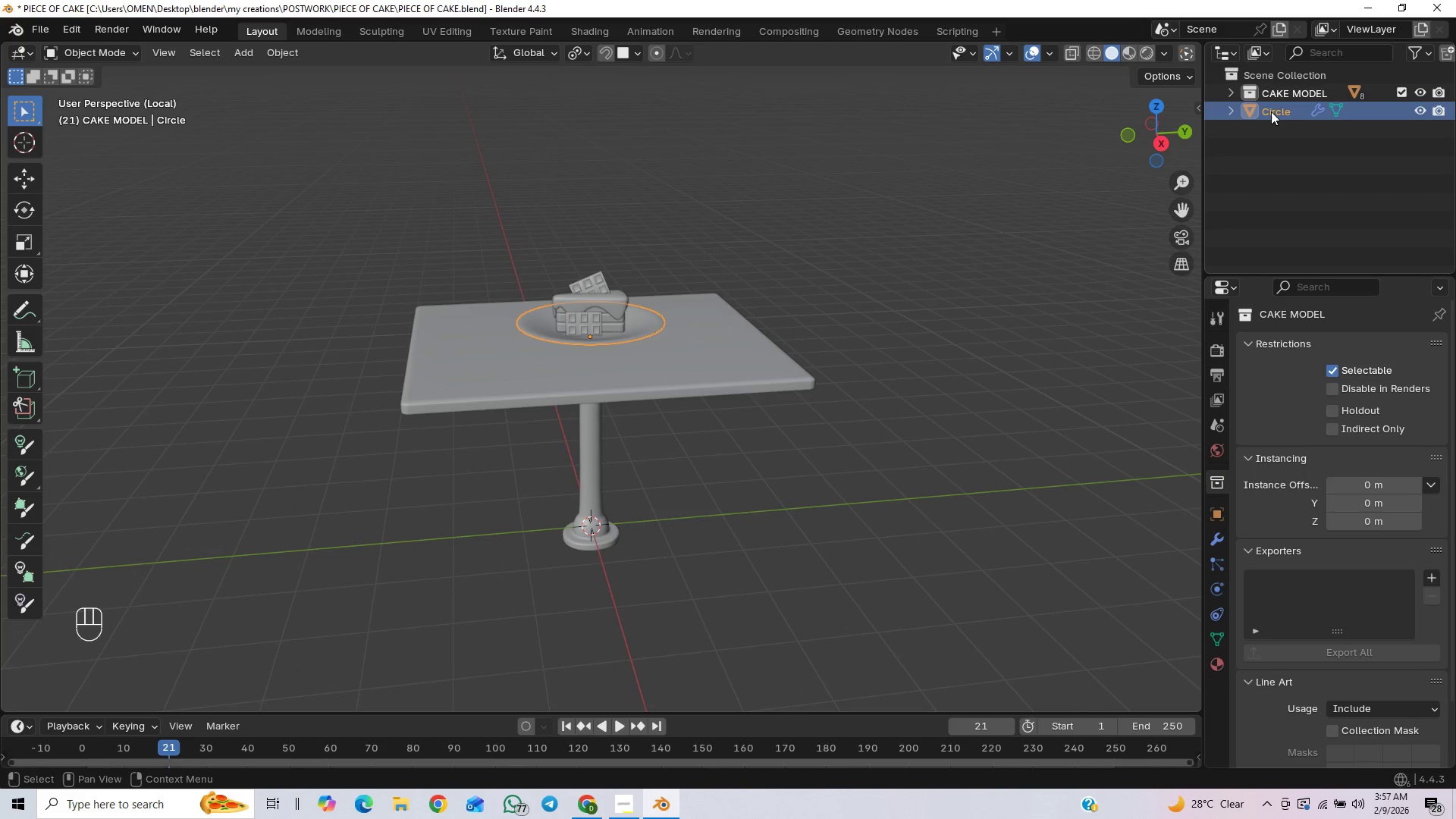 
double_click([1271, 111])
 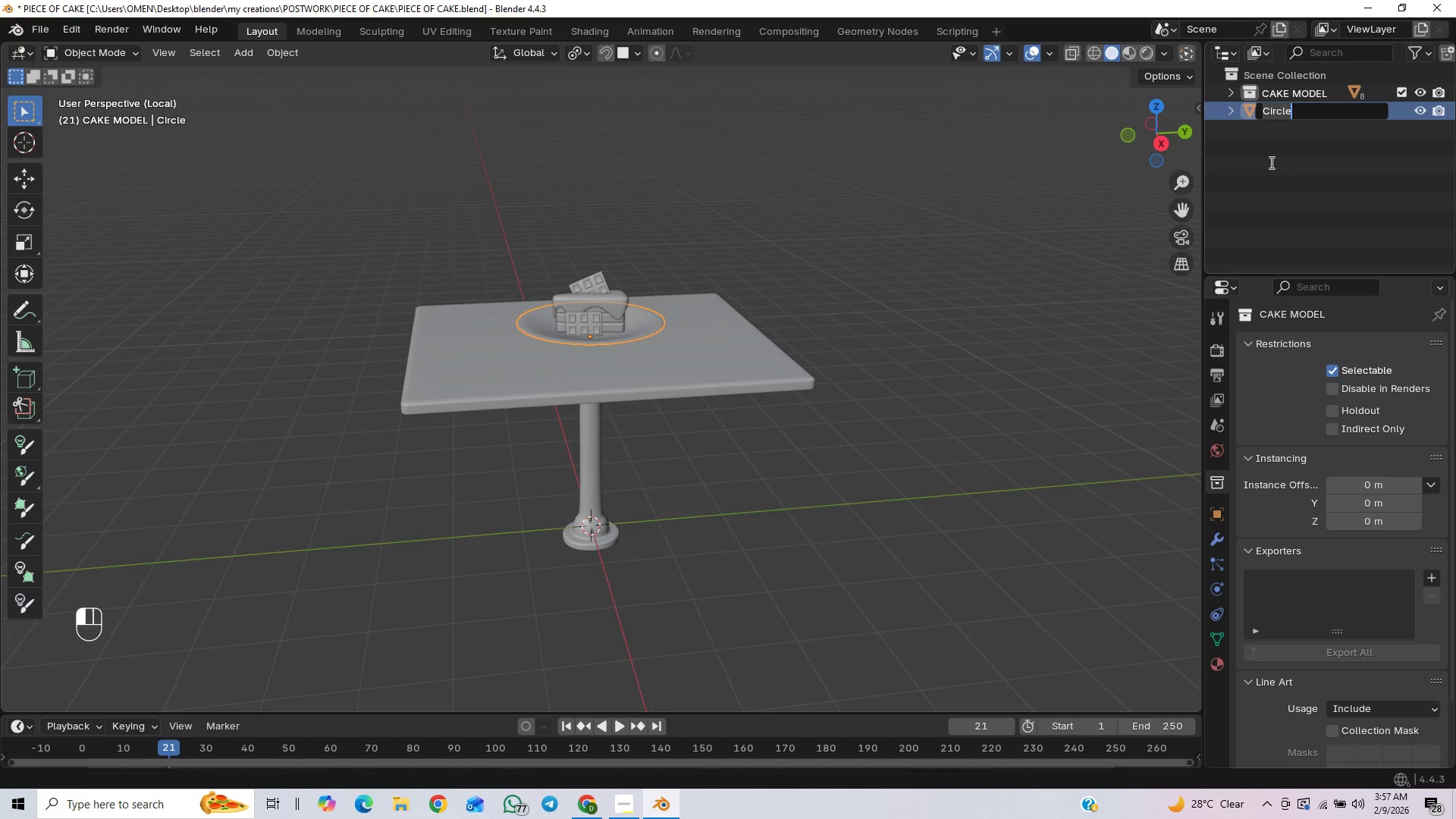 
type(plate)
 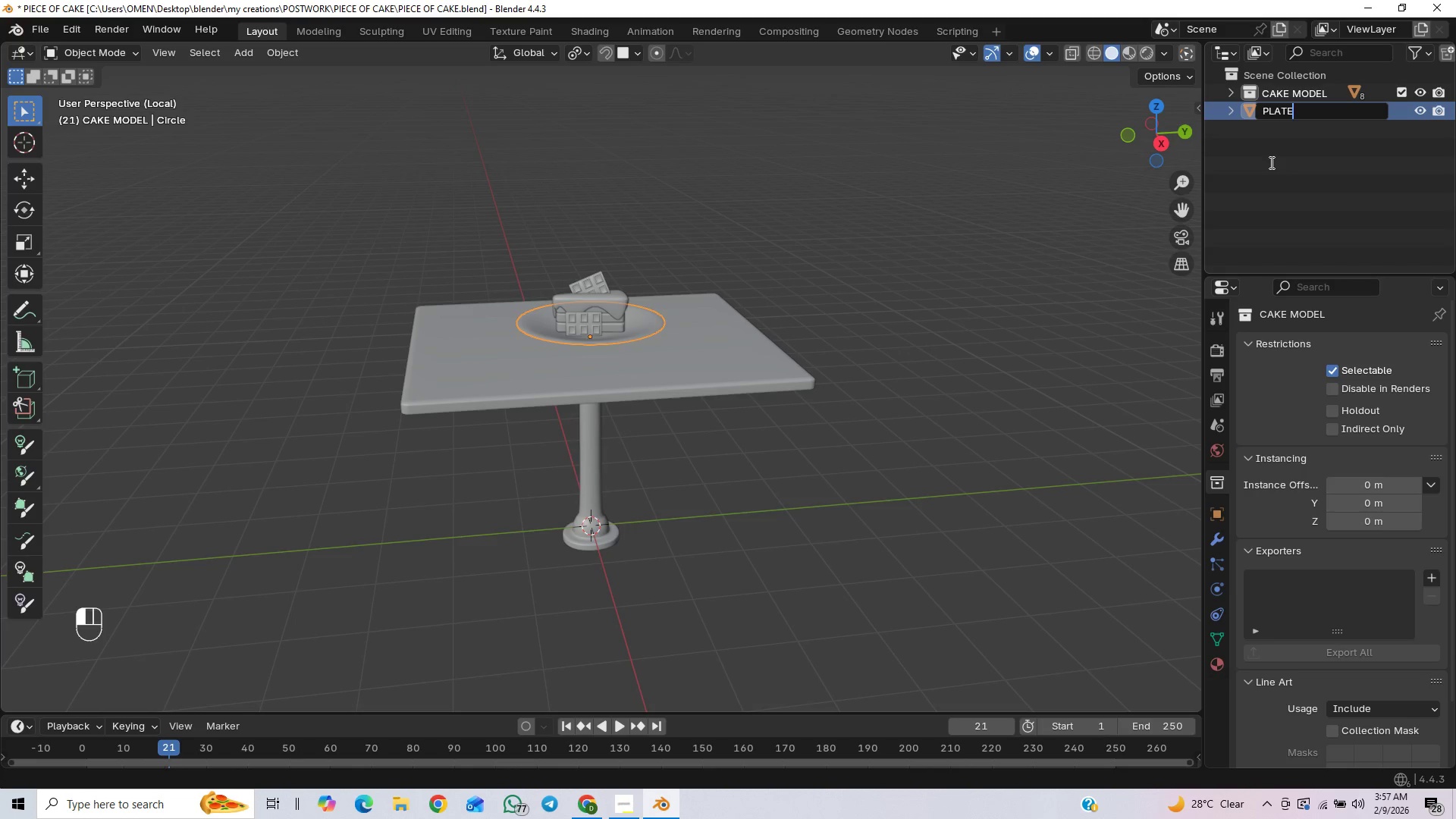 
key(Enter)
 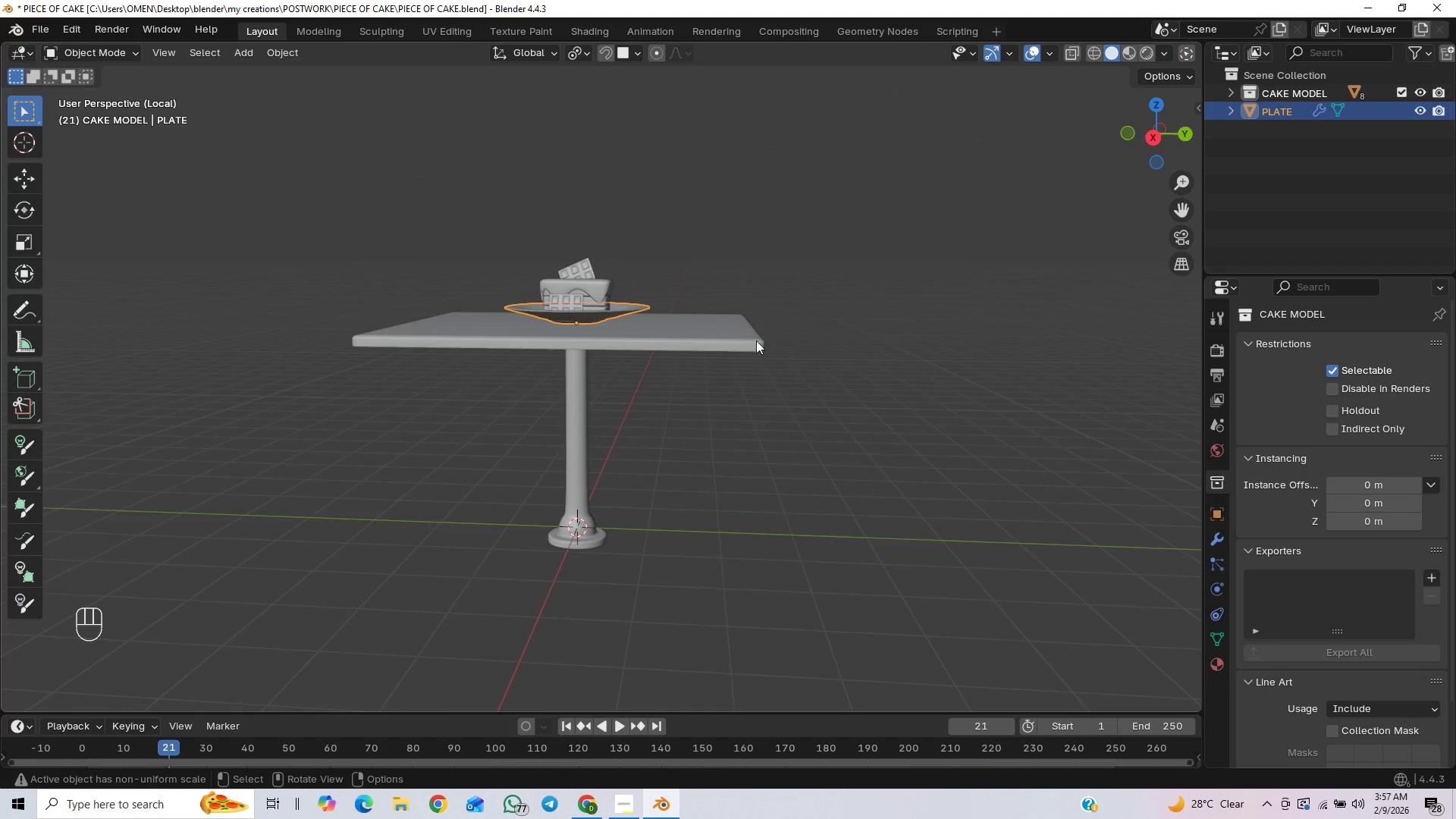 
left_click([1228, 93])
 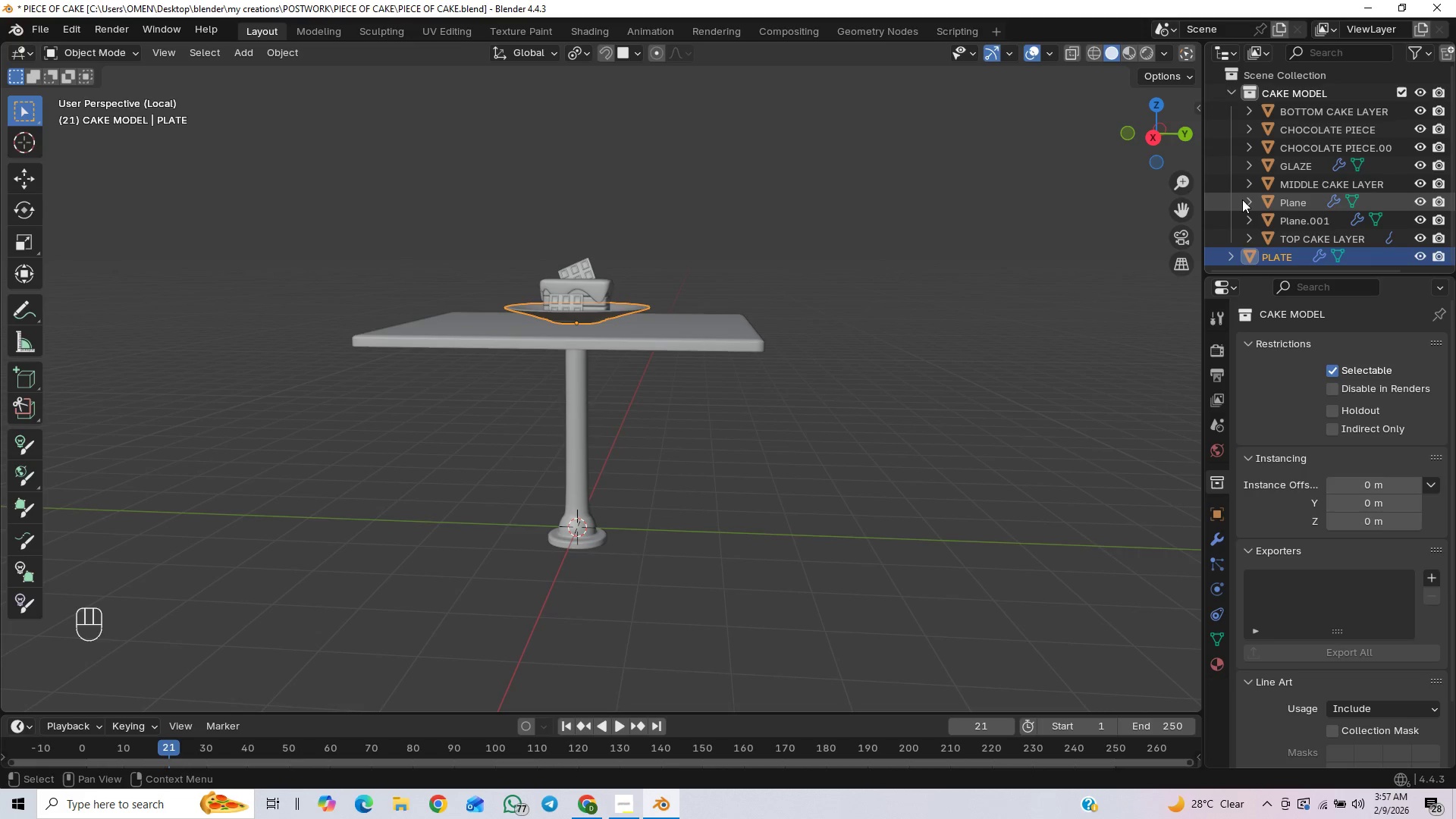 
left_click_drag(start_coordinate=[1230, 196], to_coordinate=[1273, 219])
 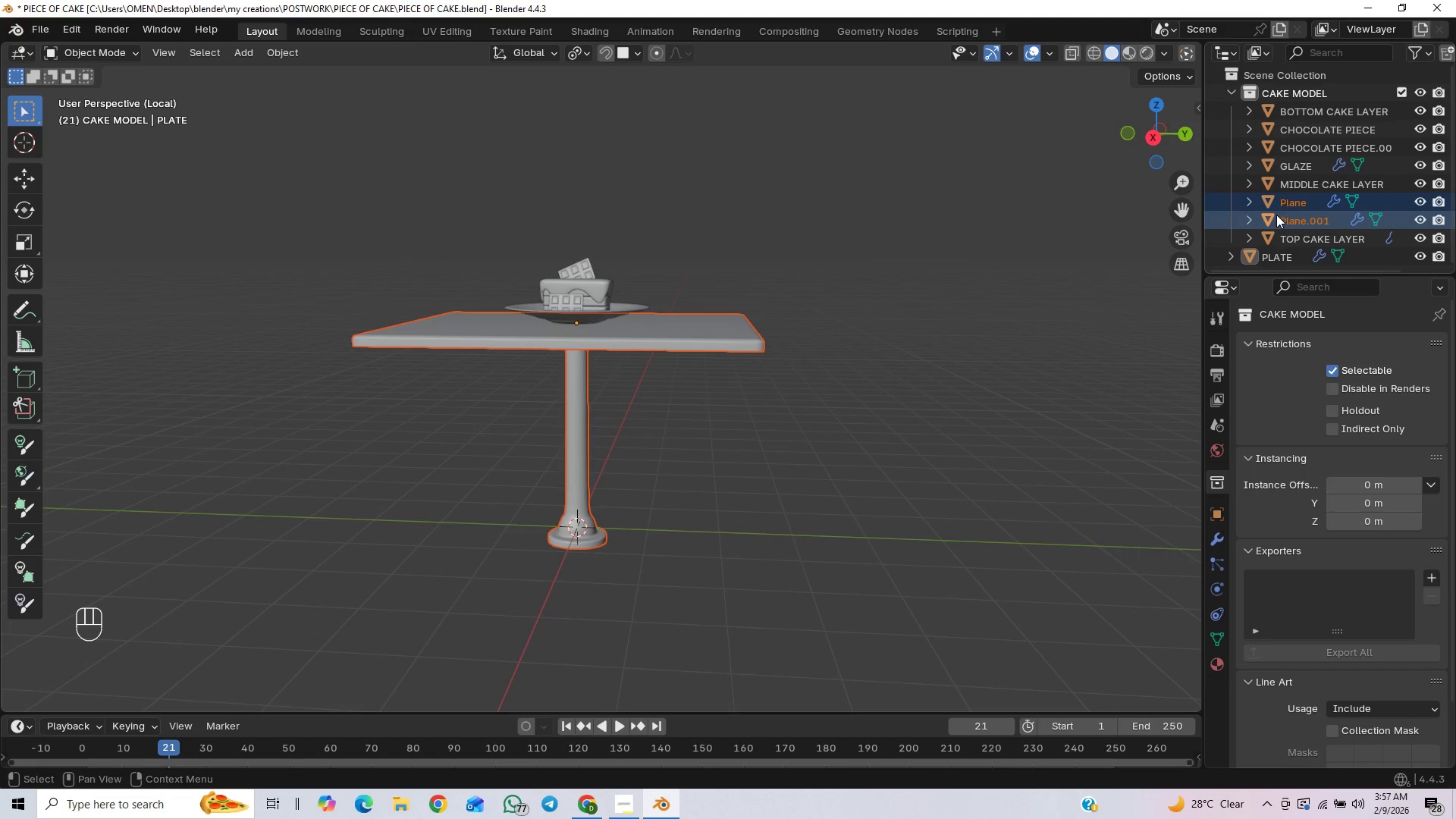 
left_click_drag(start_coordinate=[1276, 214], to_coordinate=[1268, 72])
 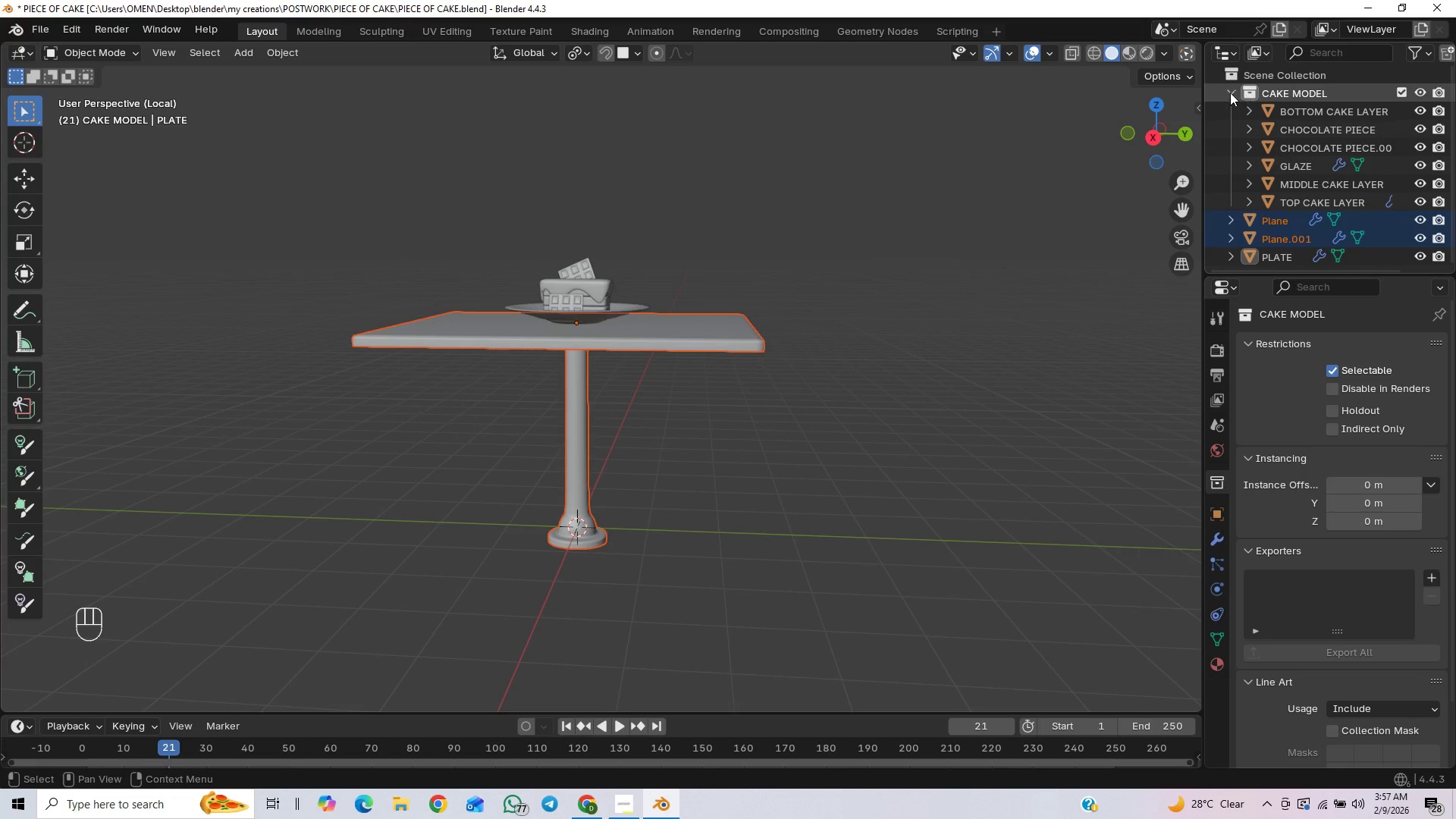 
left_click([1229, 93])
 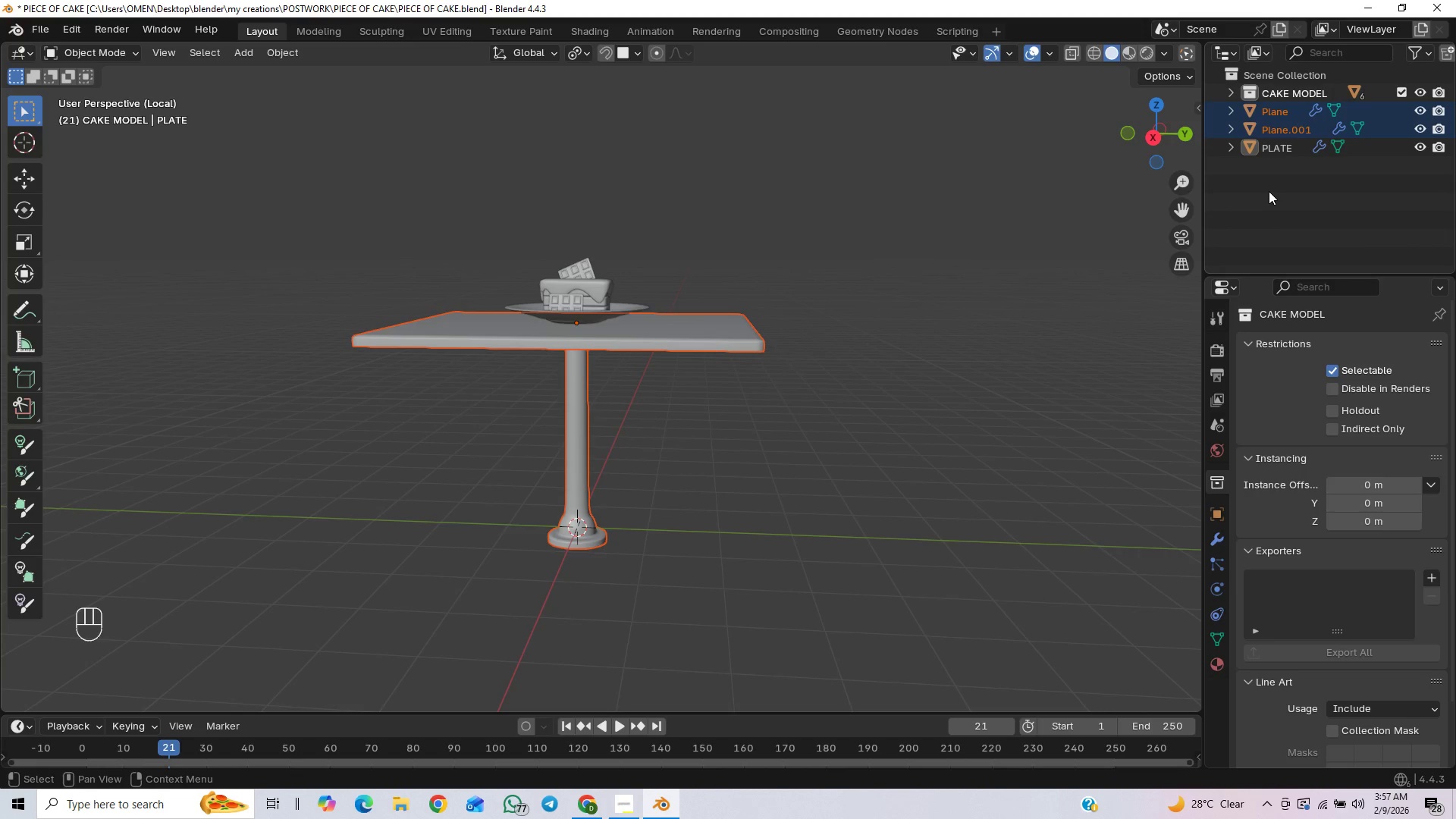 
left_click([1269, 191])
 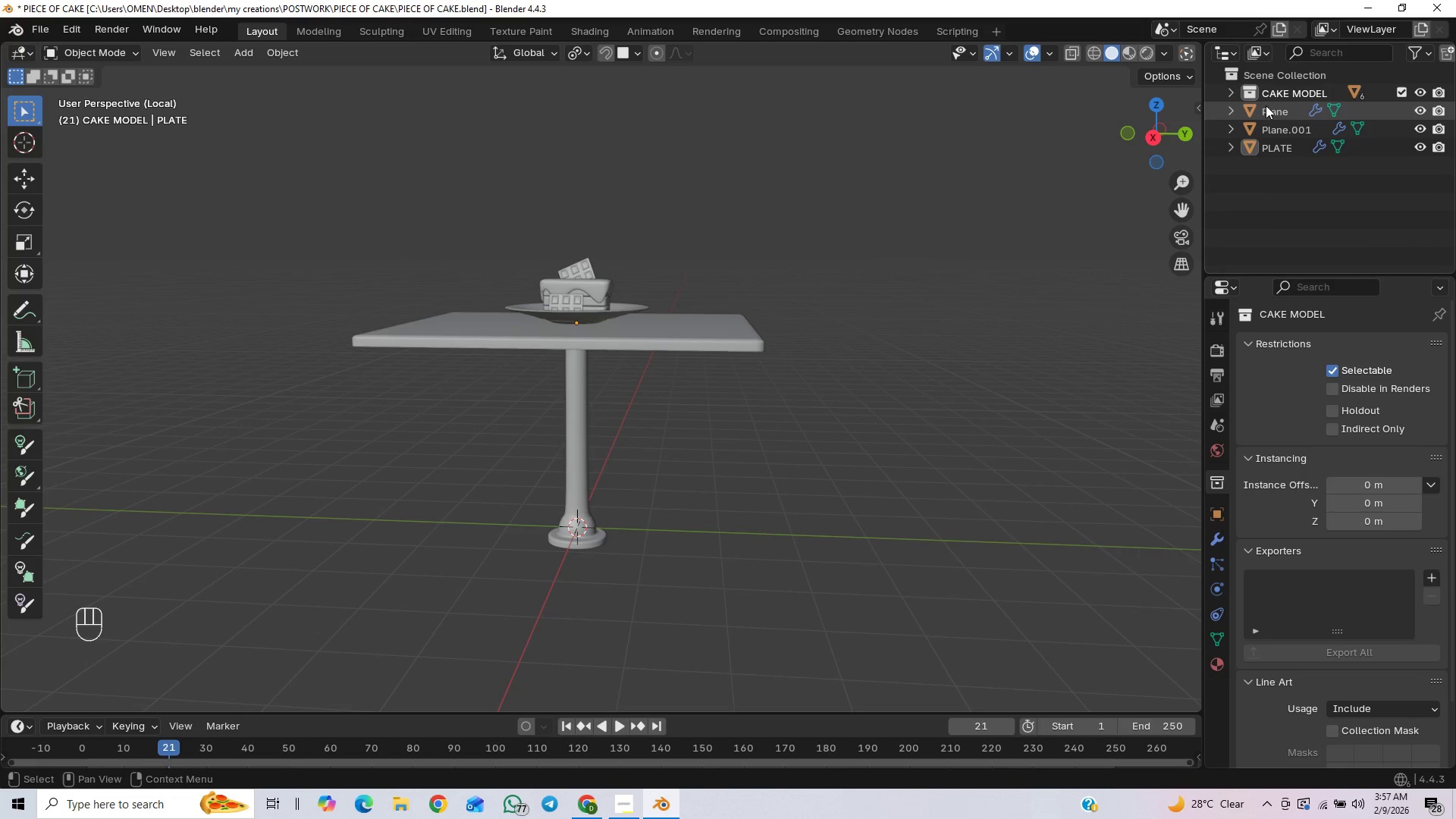 
left_click([1279, 109])
 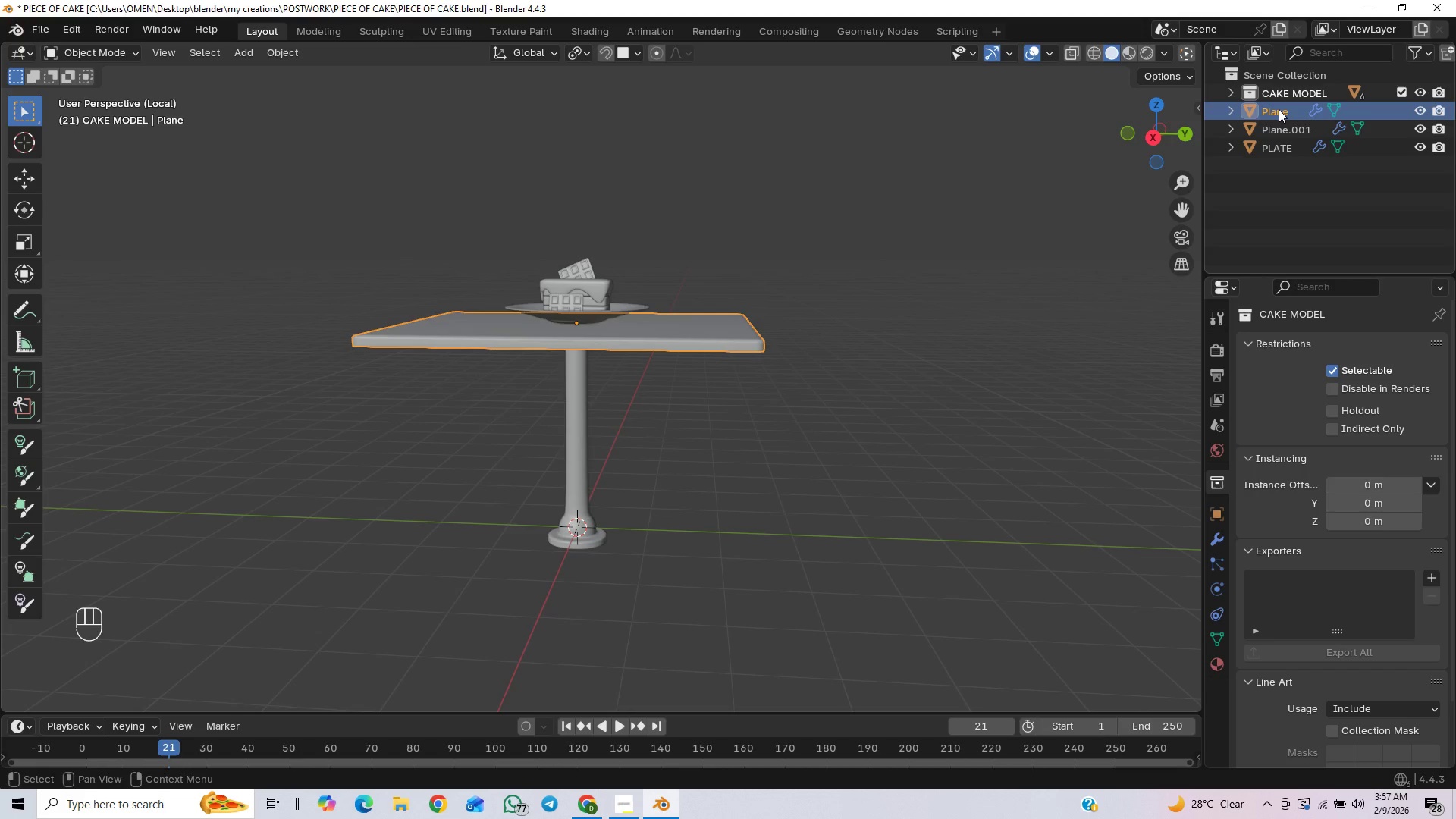 
double_click([1279, 109])
 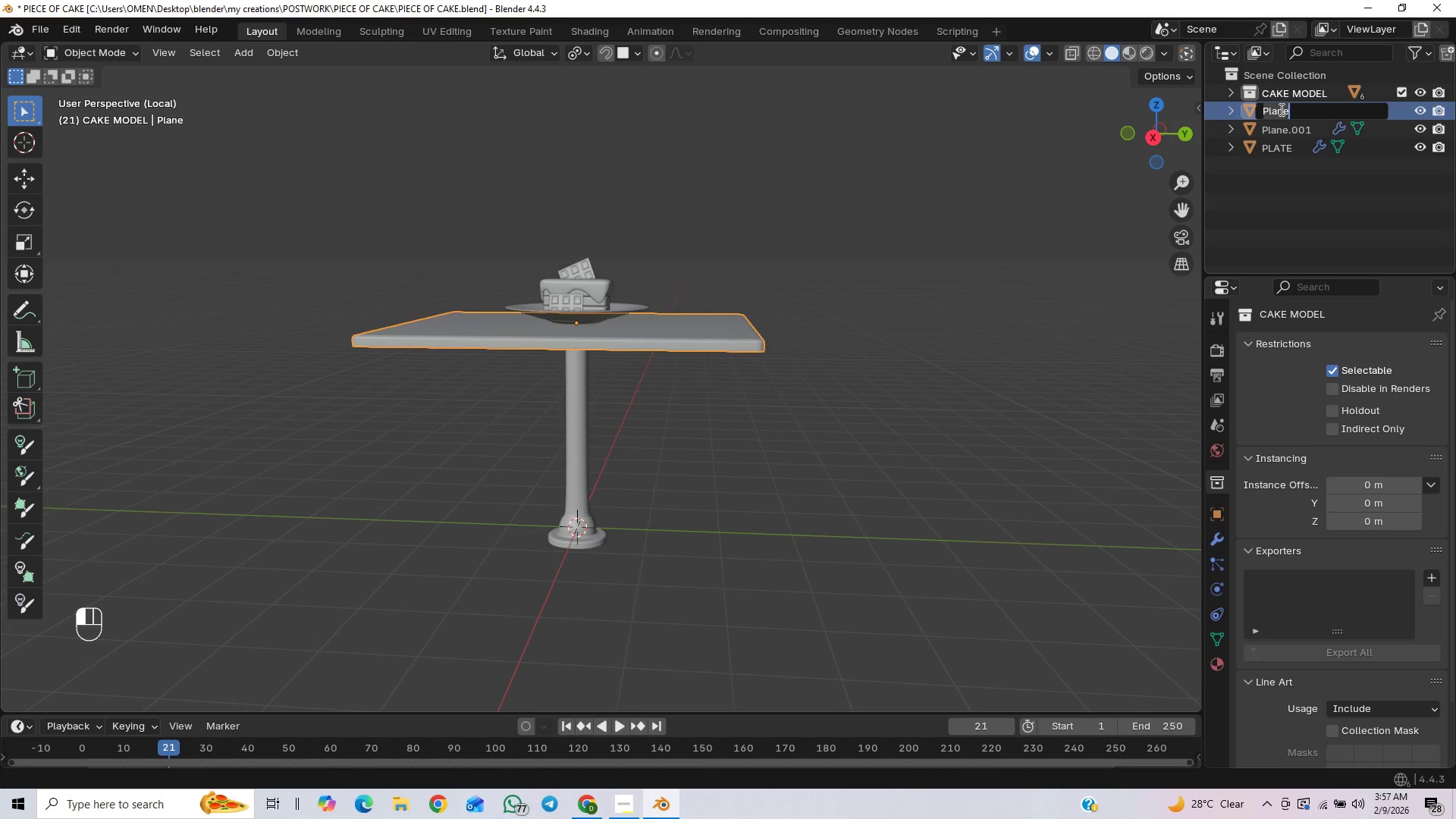 
type(dinner table)
 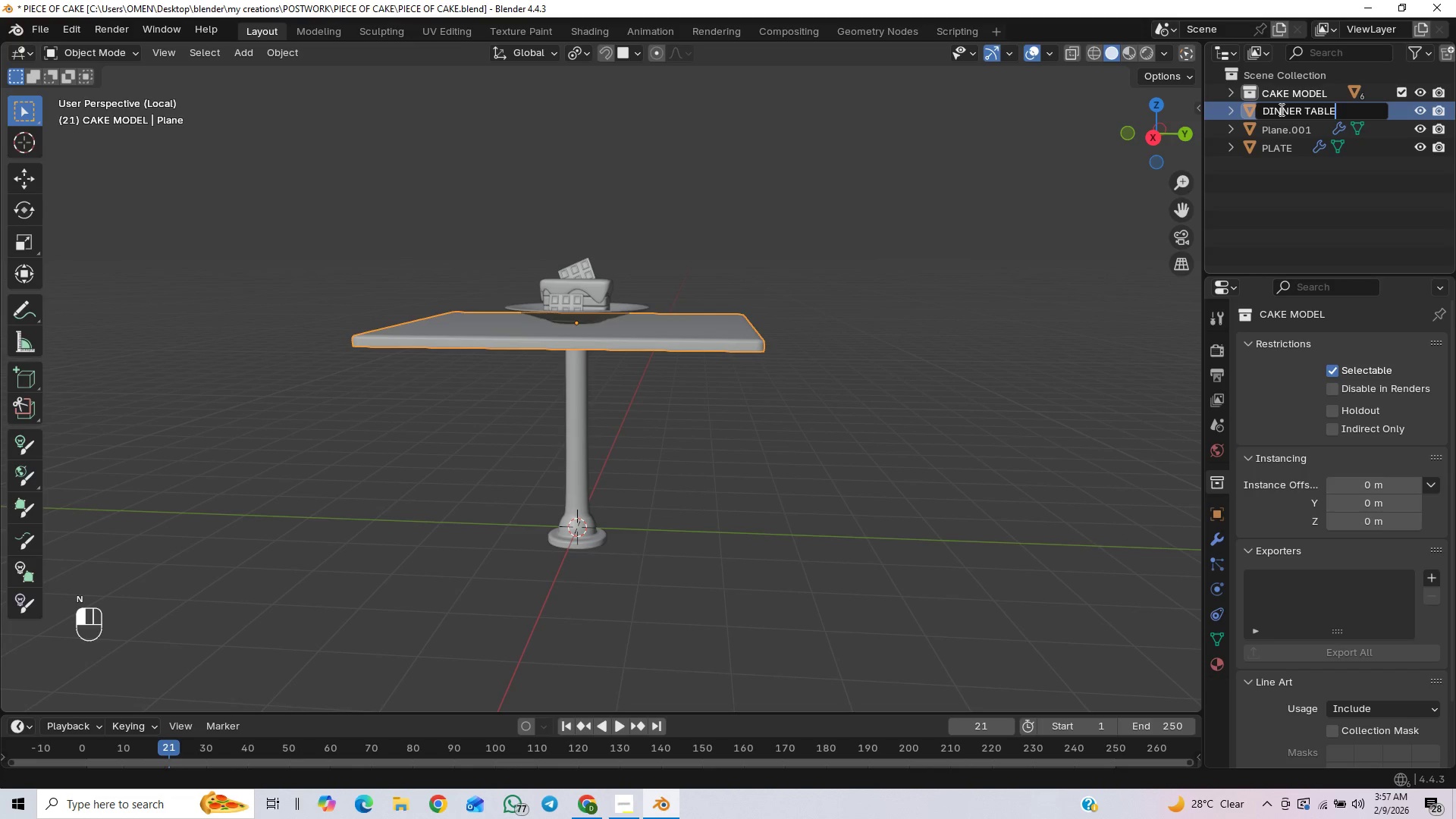 
key(Enter)
 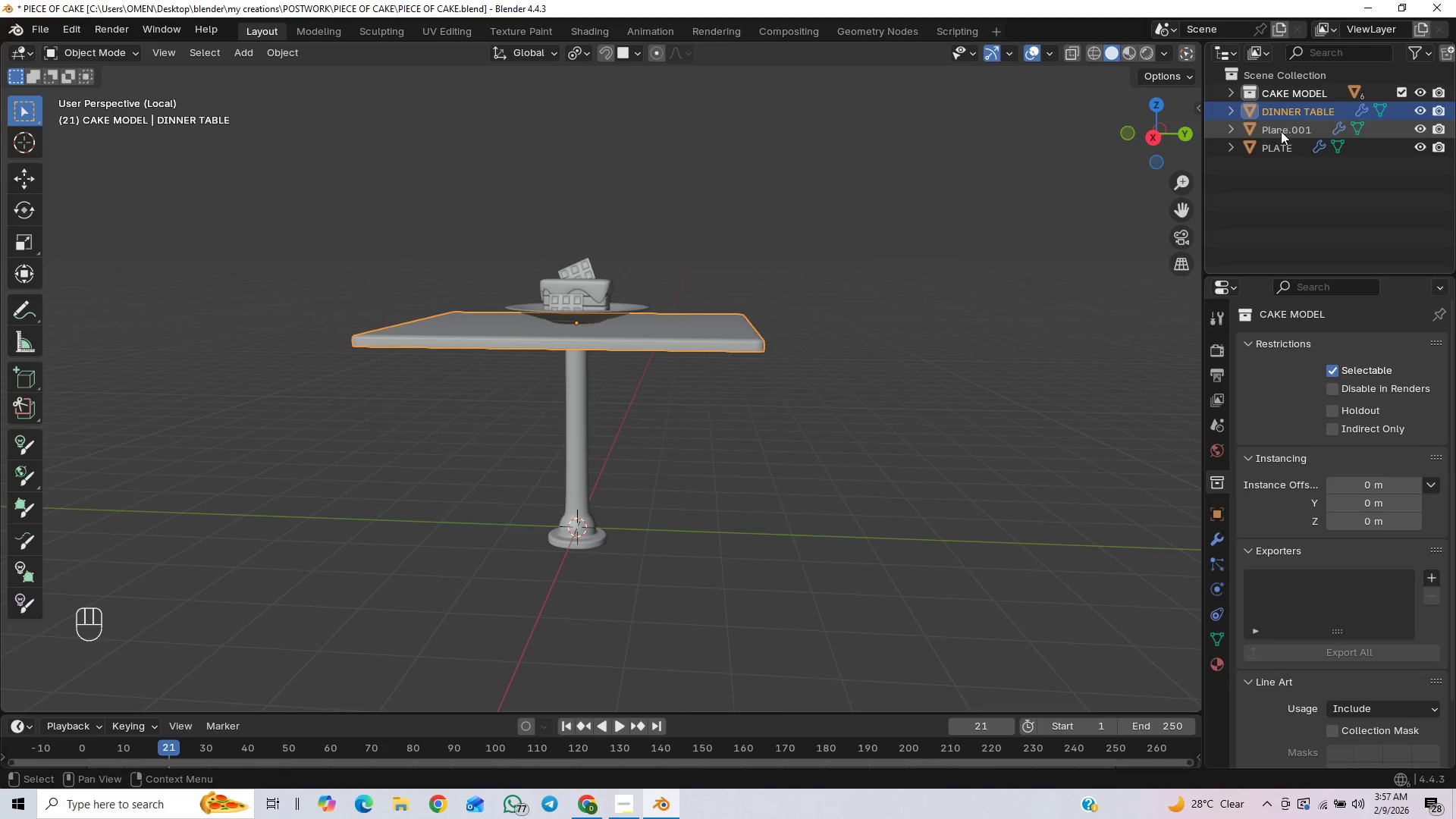 
left_click([1279, 130])
 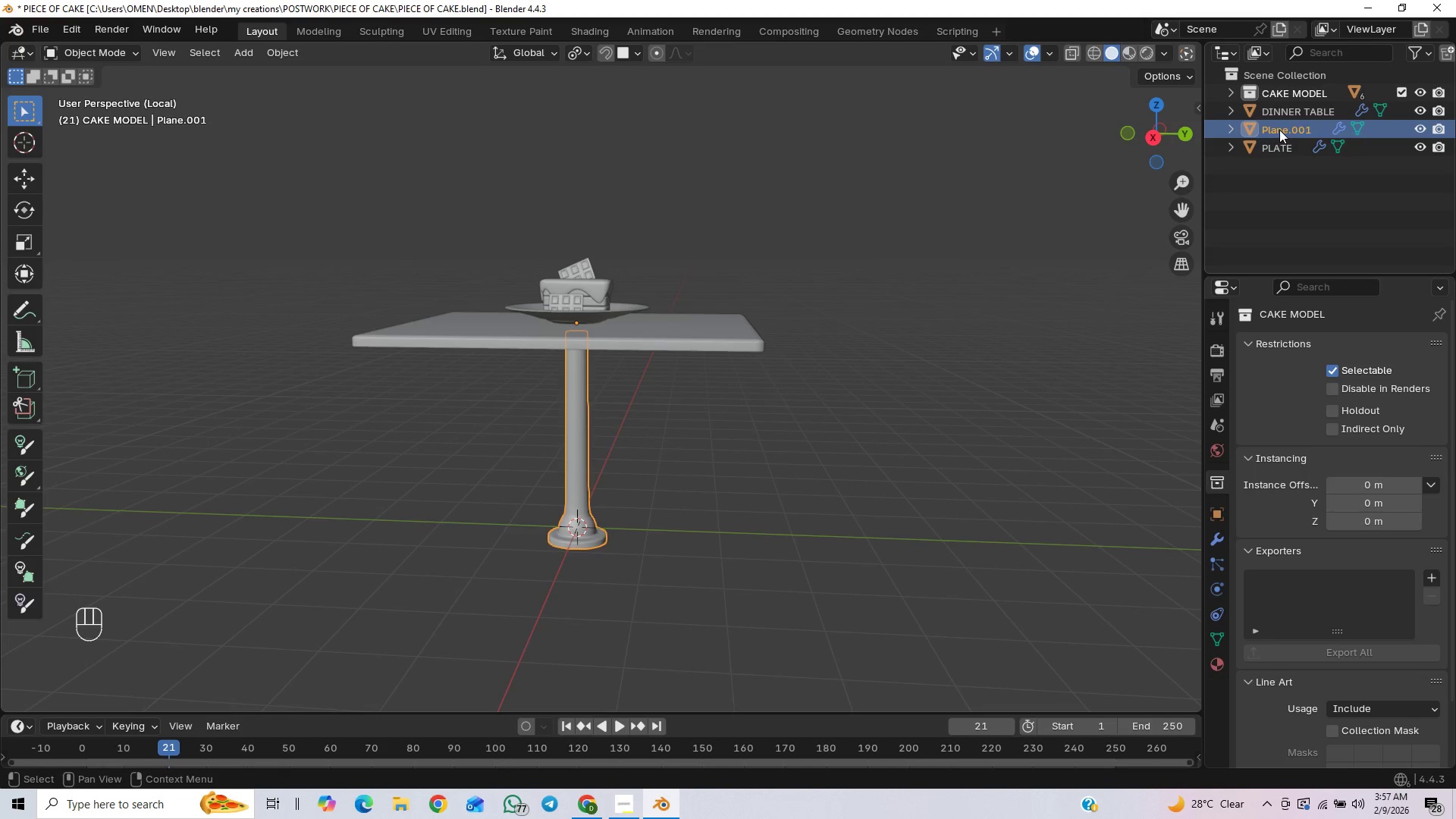 
double_click([1279, 130])
 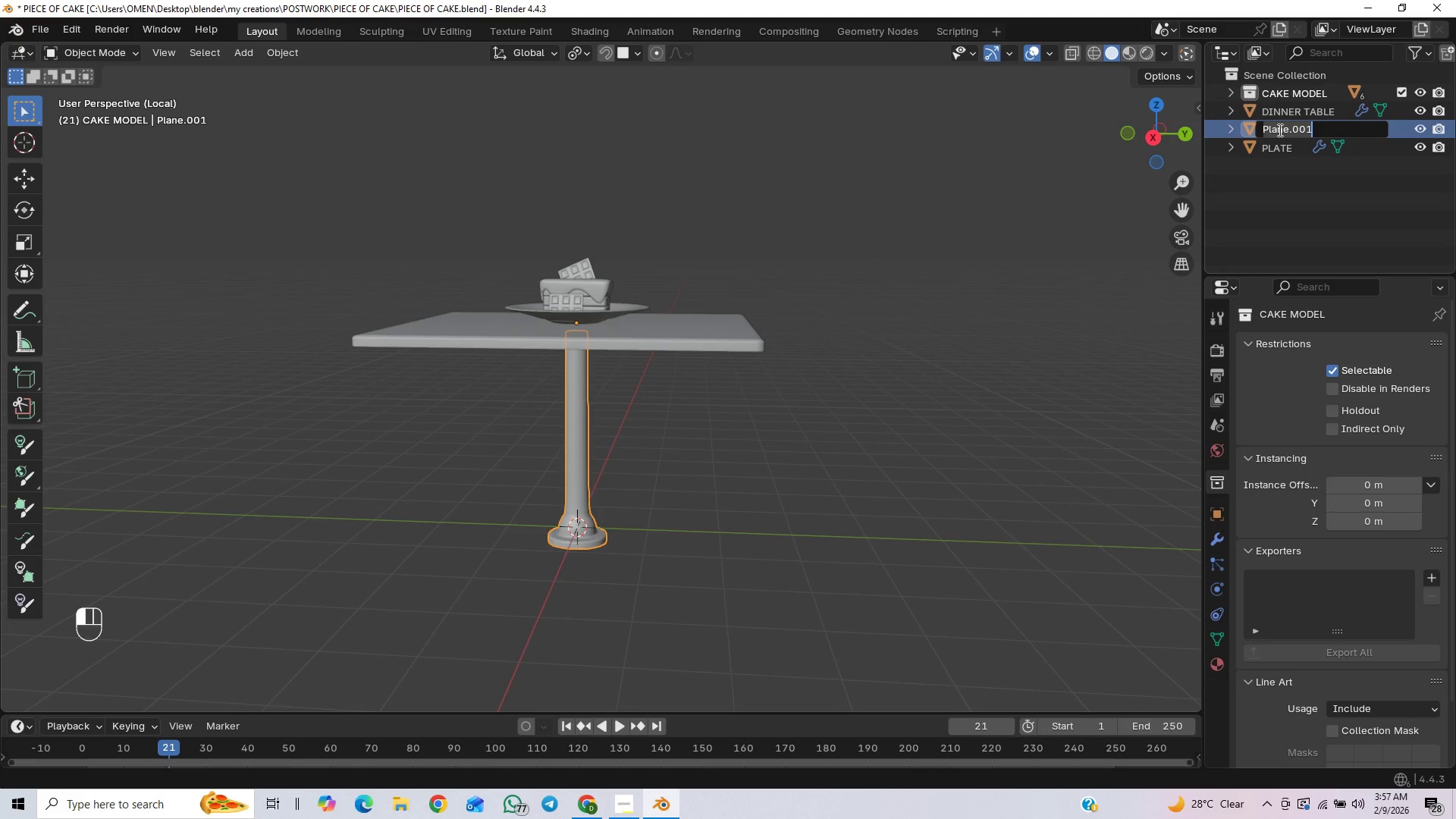 
type(table )
 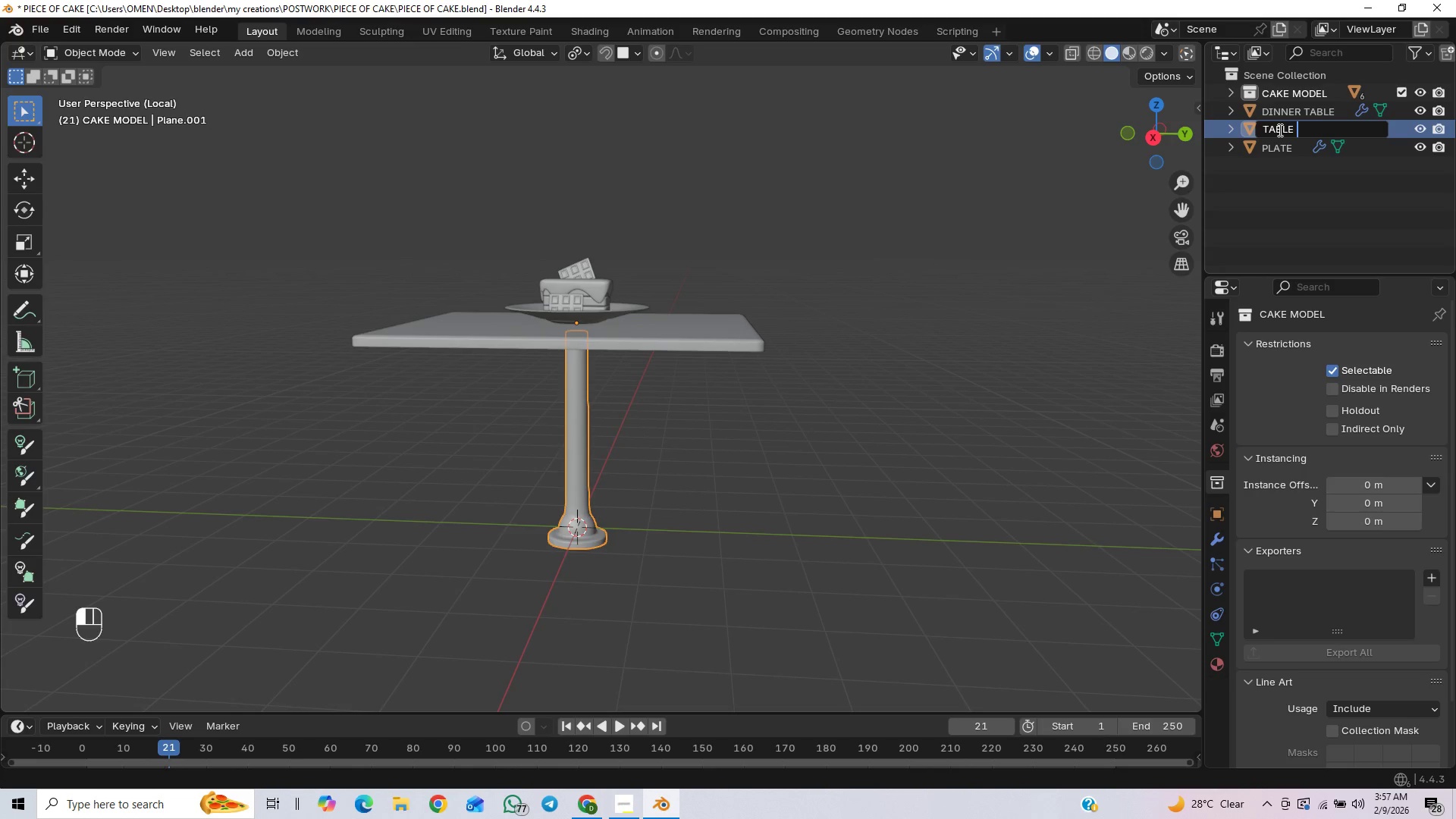 
type(l)
key(Backspace)
type(stand)
 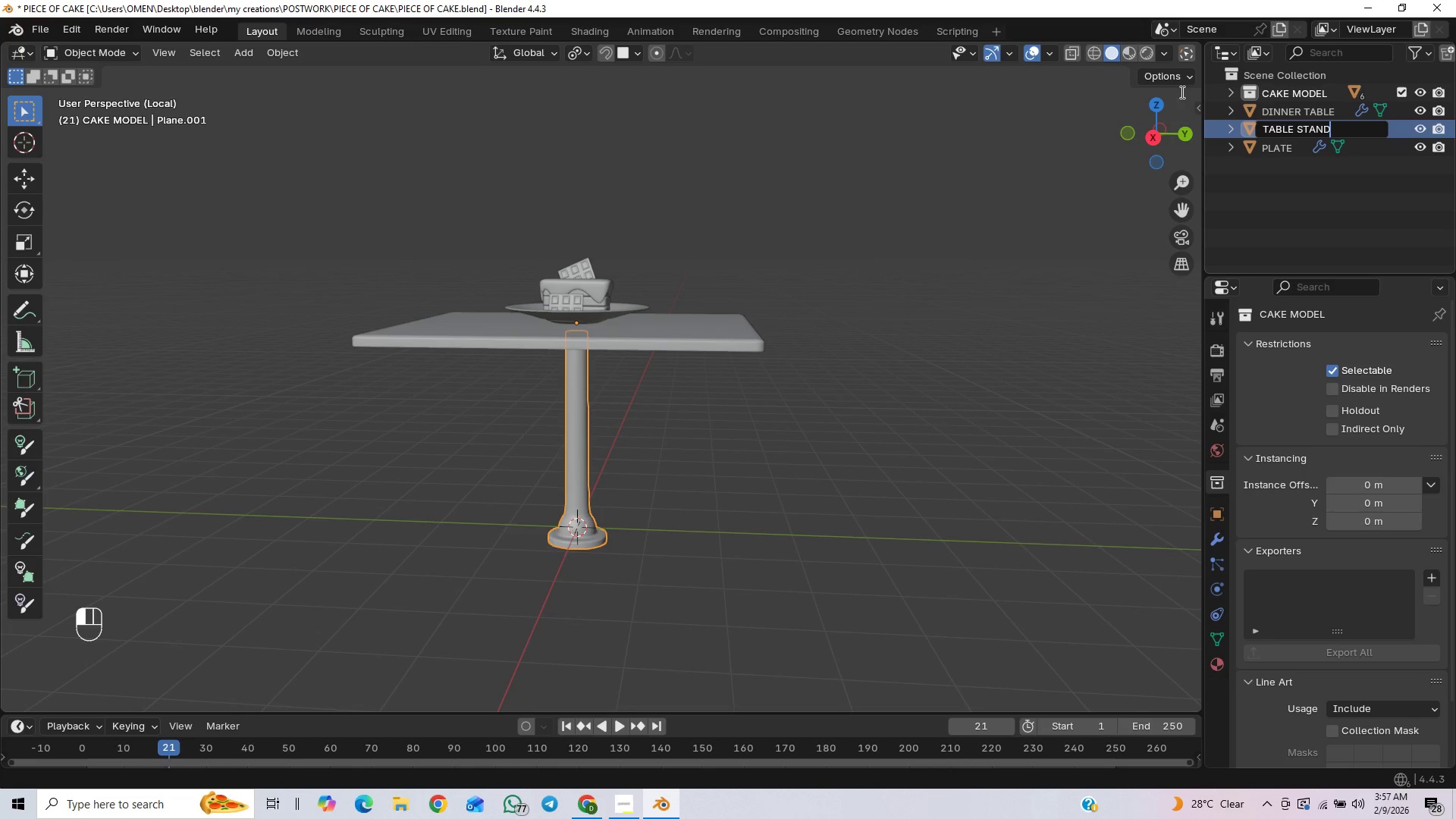 
left_click([1298, 197])
 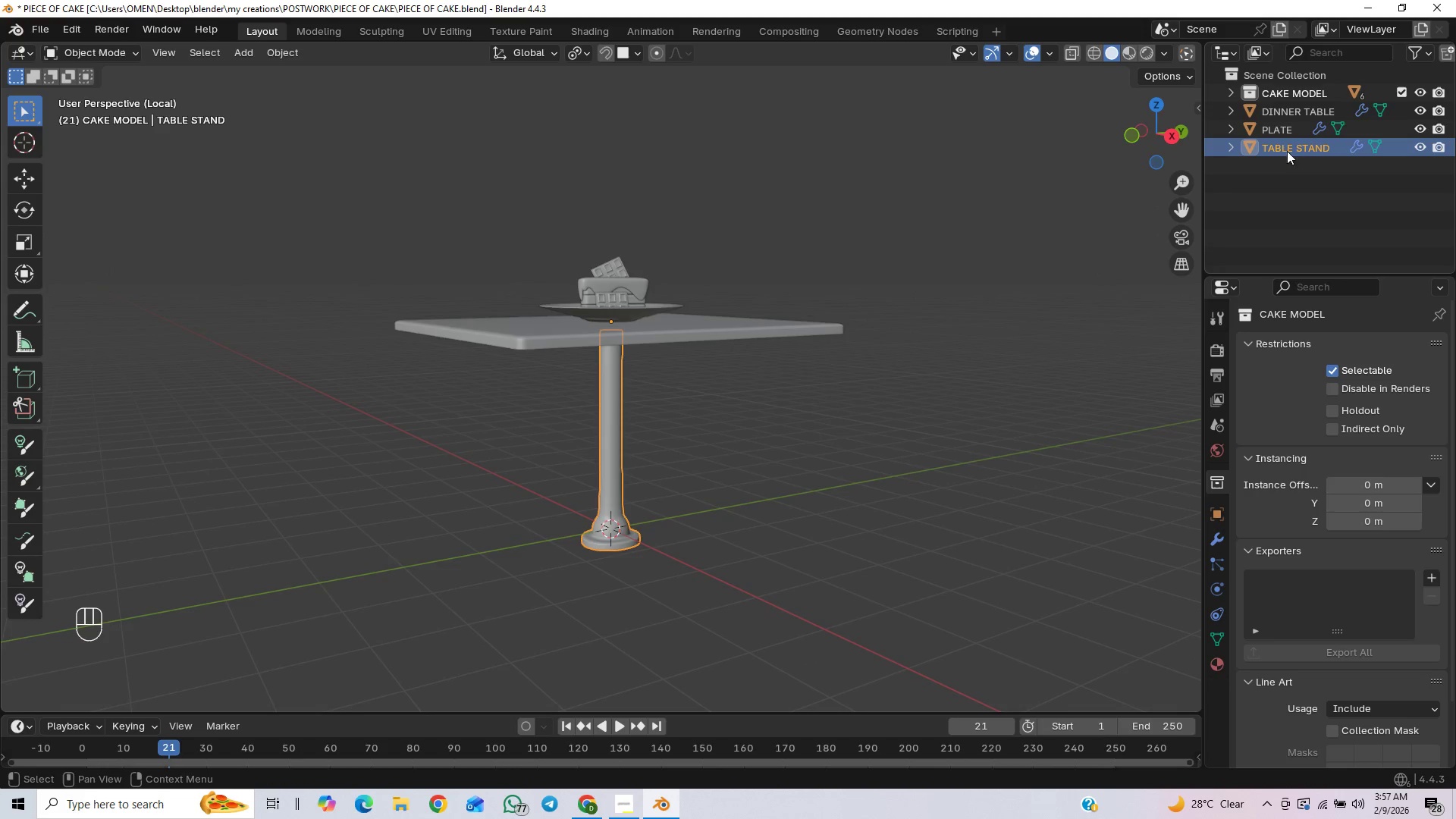 
wait(7.03)
 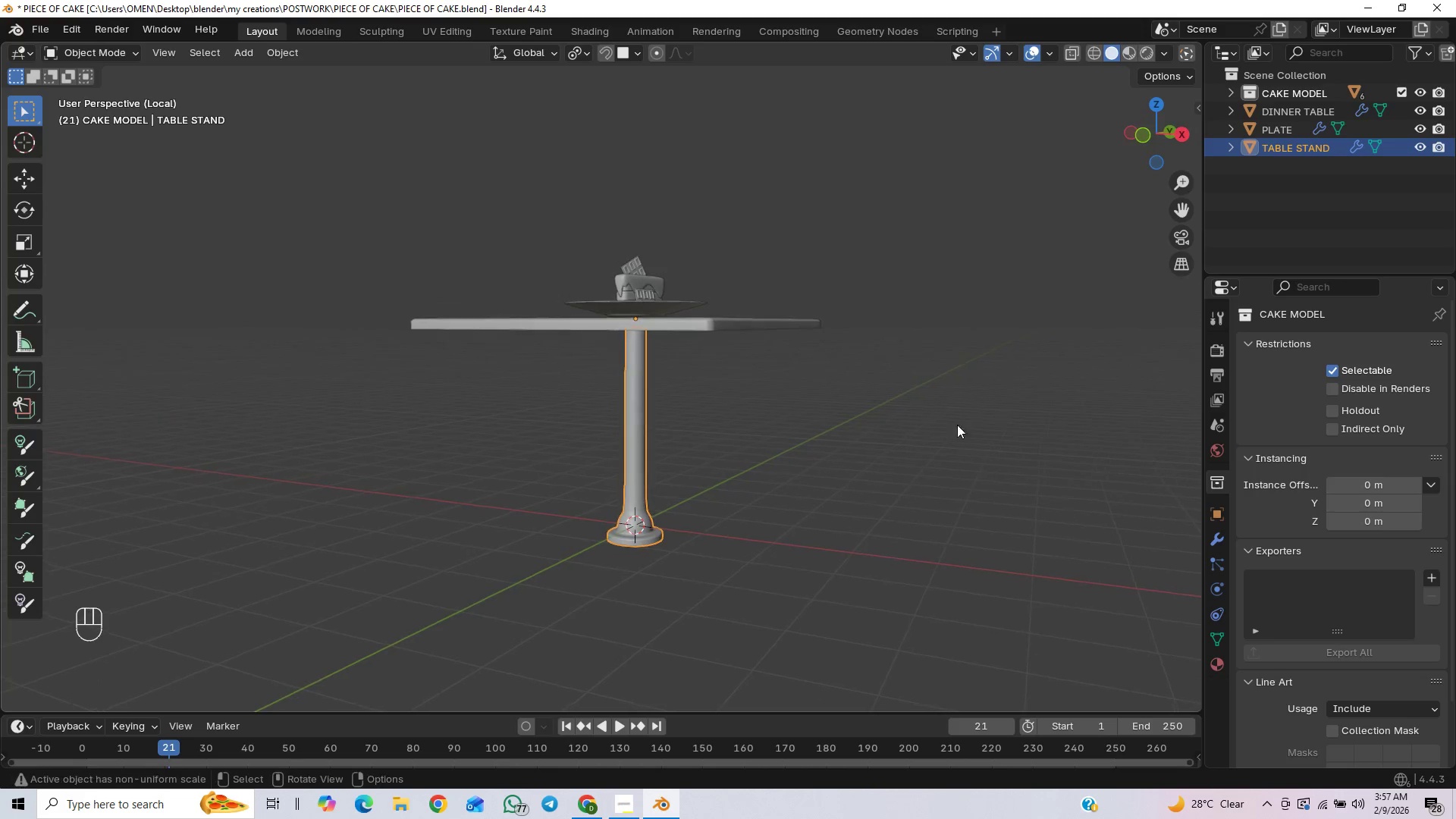 
left_click([823, 436])
 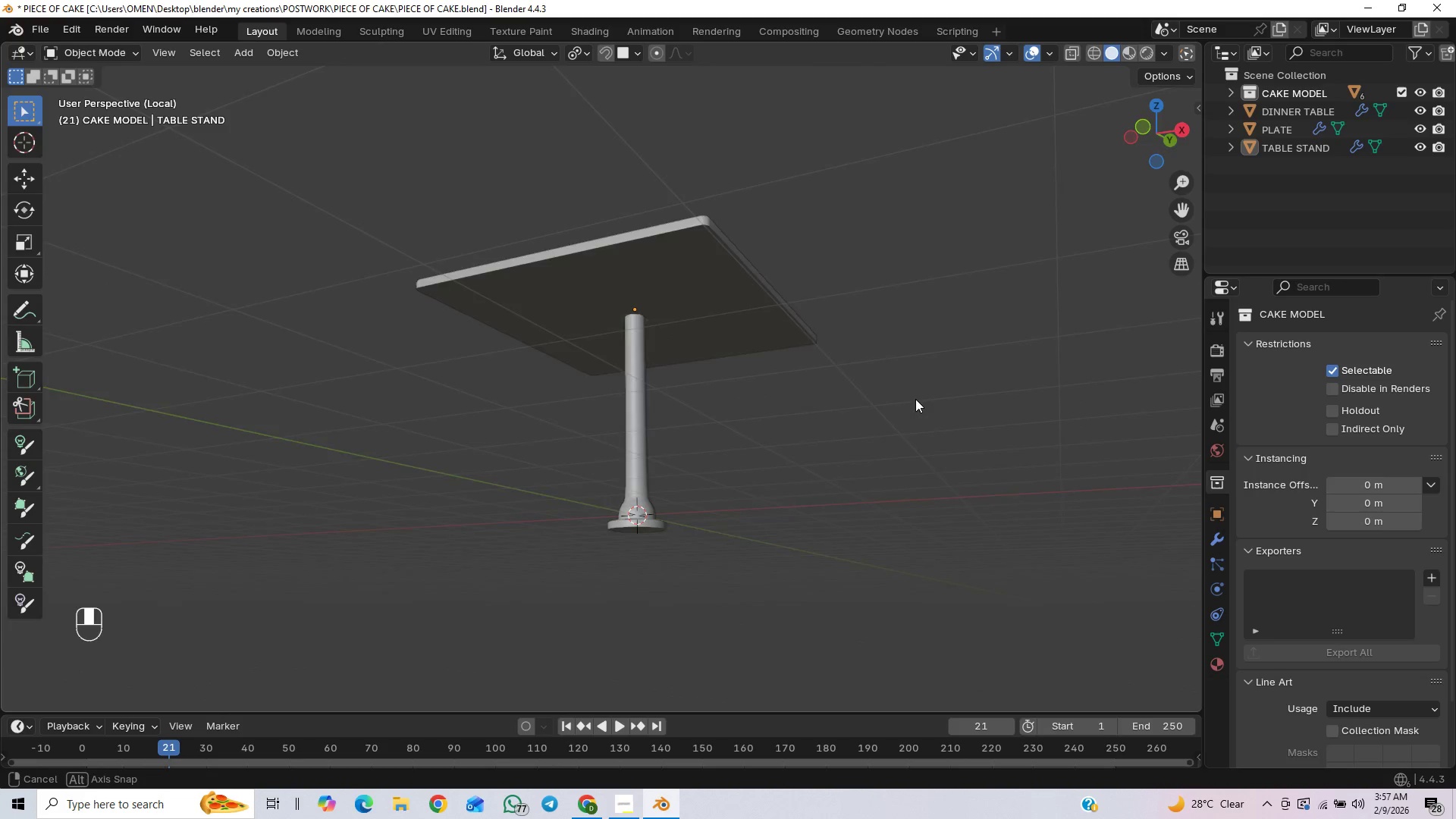 
key(Control+S)
 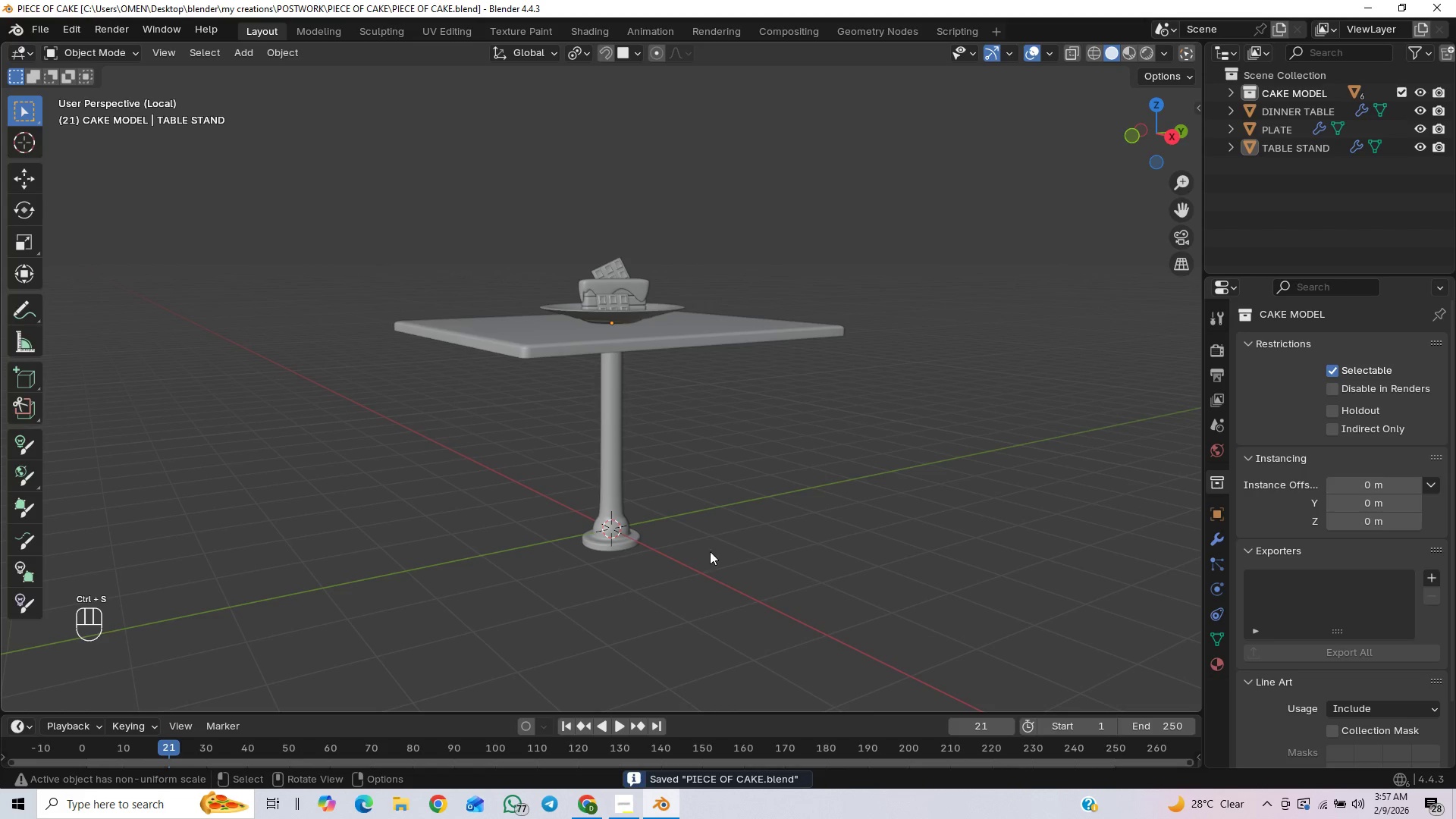 
scroll: coordinate [751, 551], scroll_direction: down, amount: 1.0
 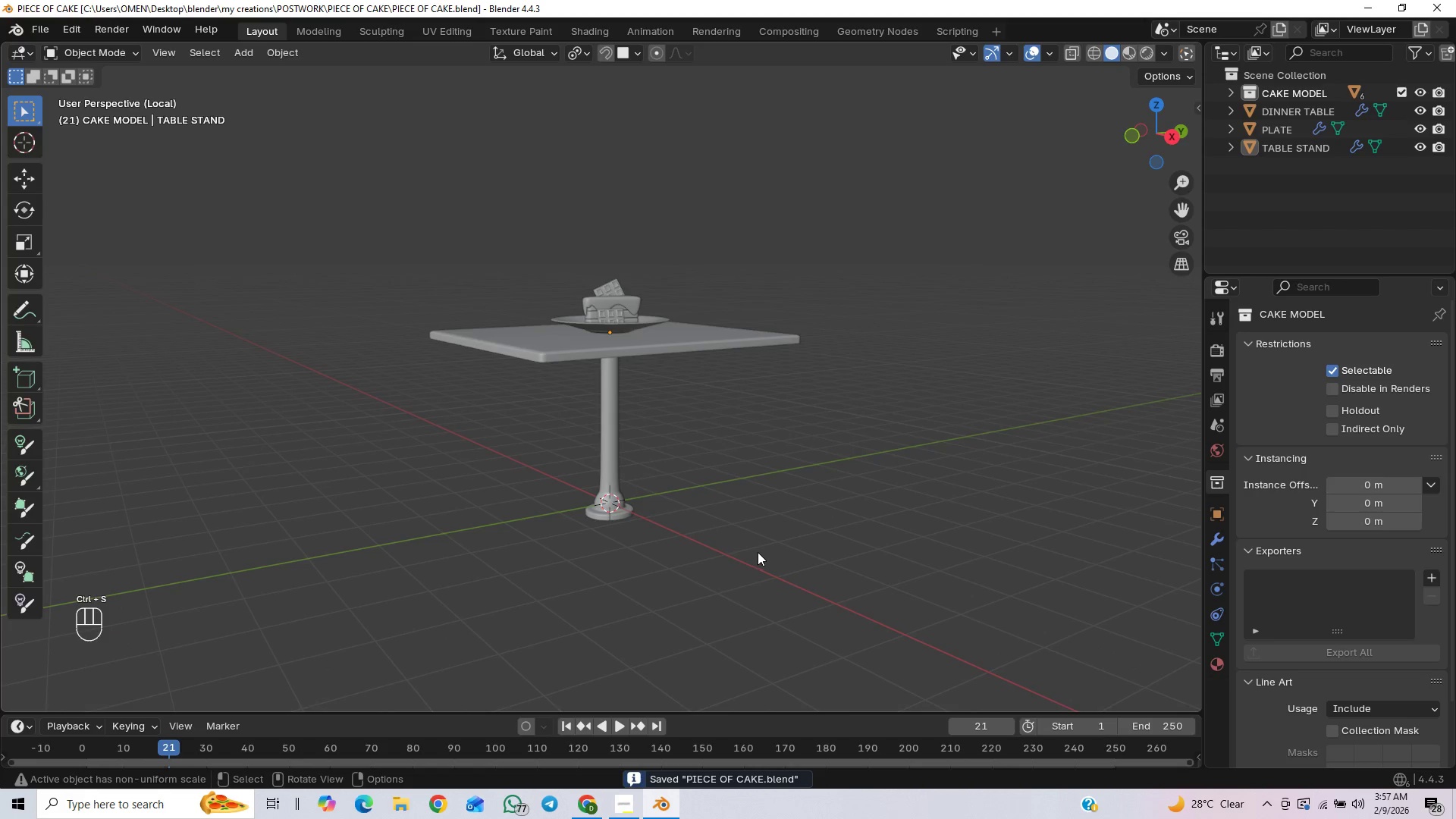 
key(Shift+A)
 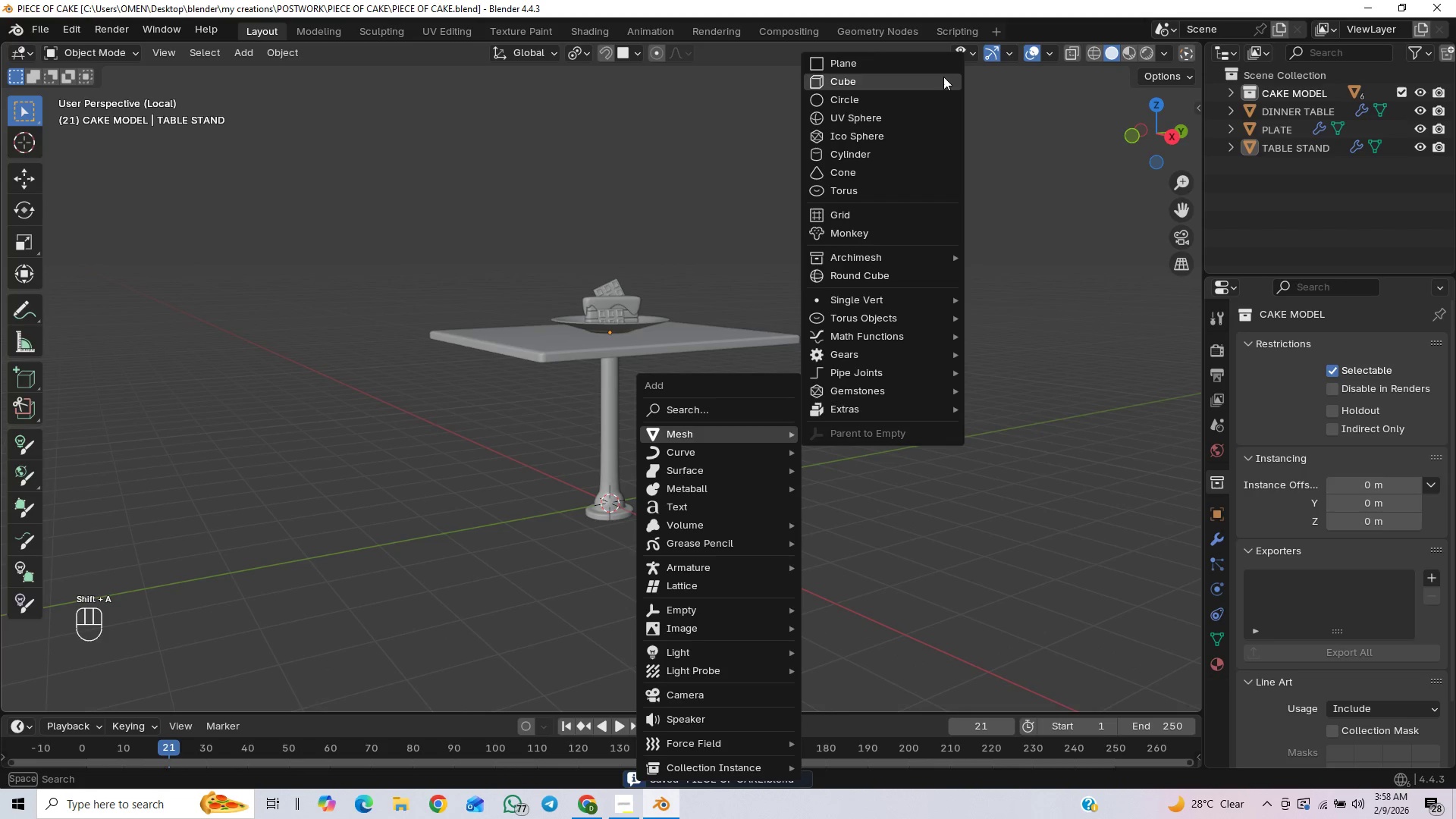 
left_click([910, 63])
 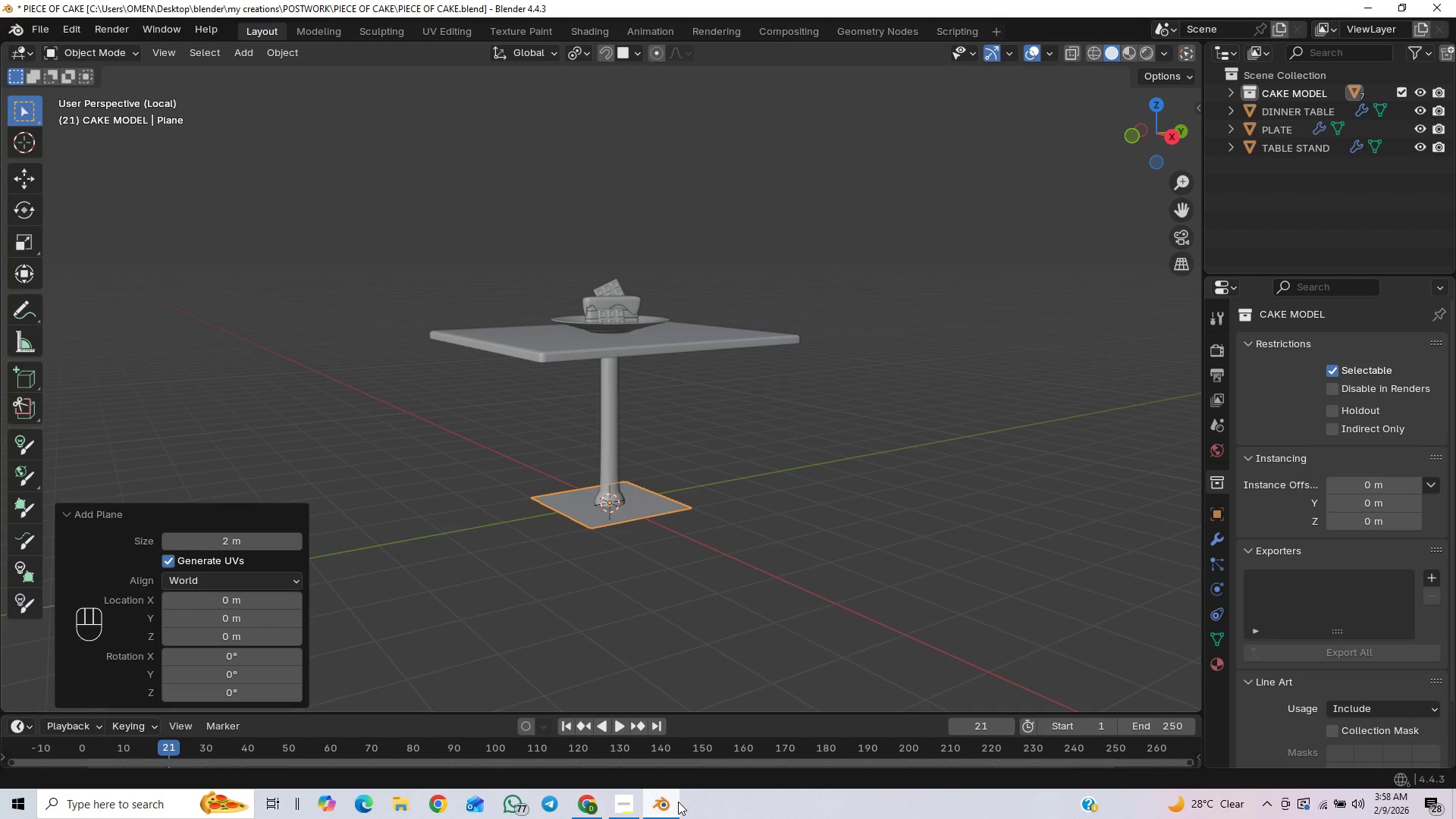 
left_click([630, 814])